 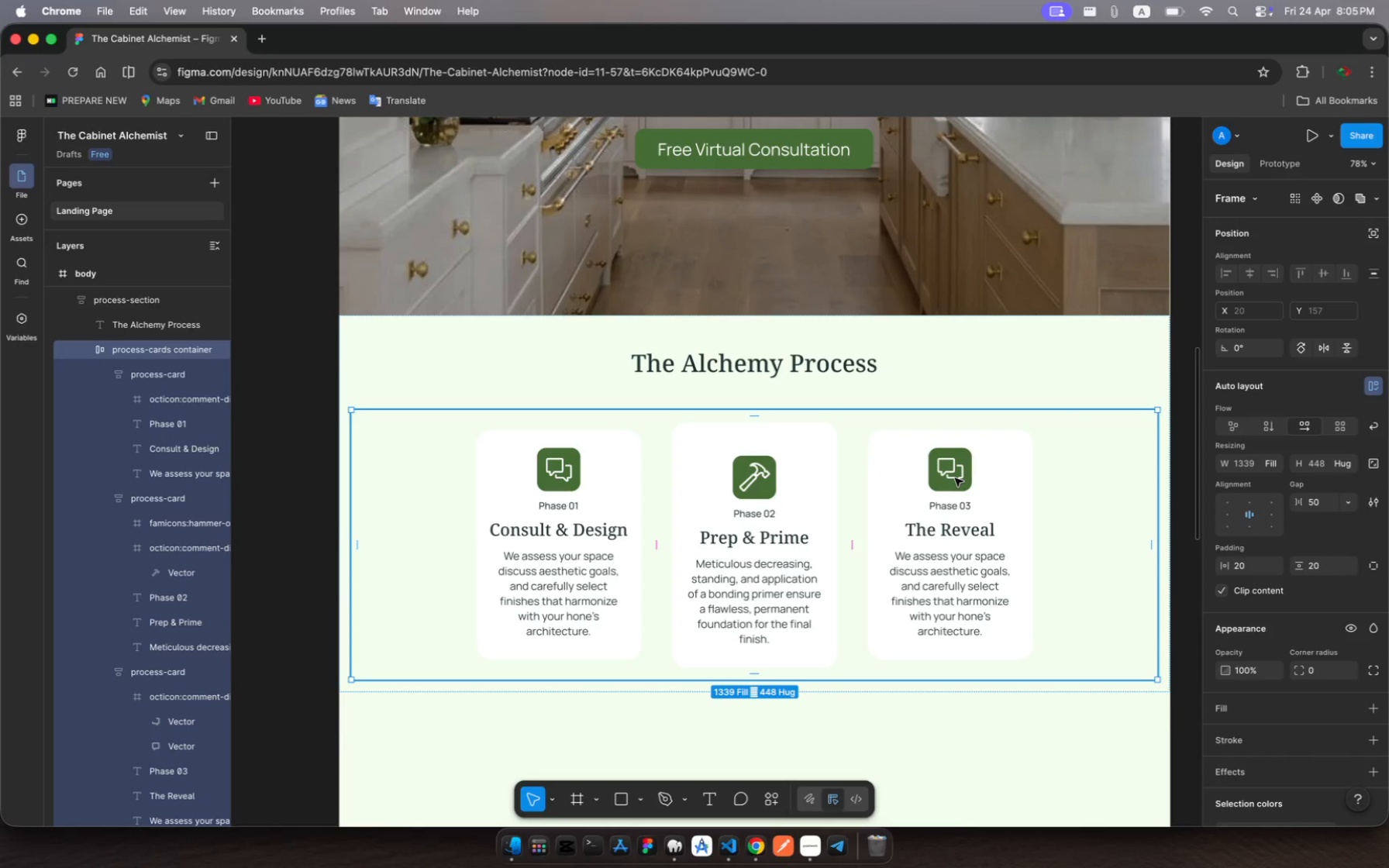 
double_click([955, 478])
 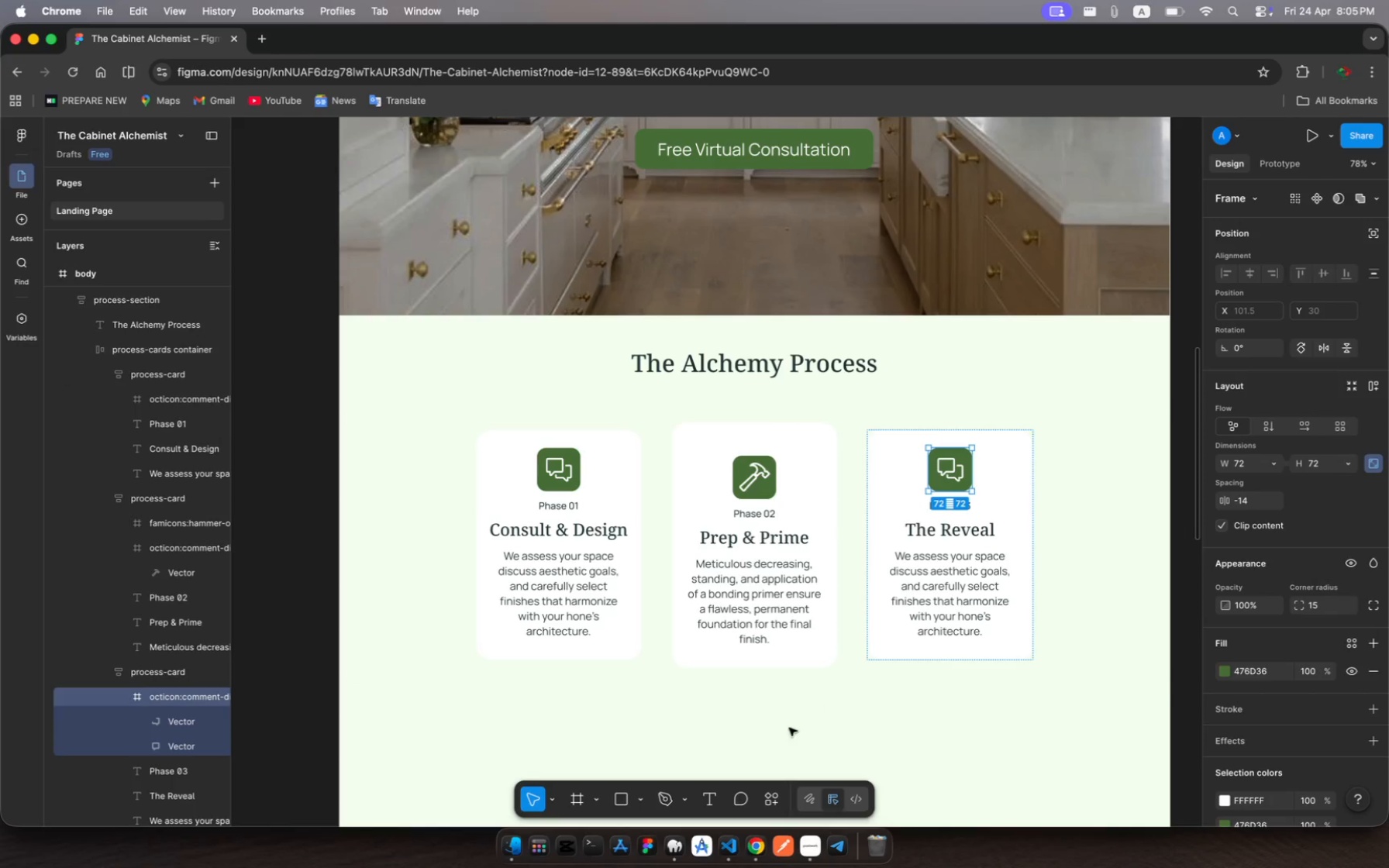 
left_click([770, 795])
 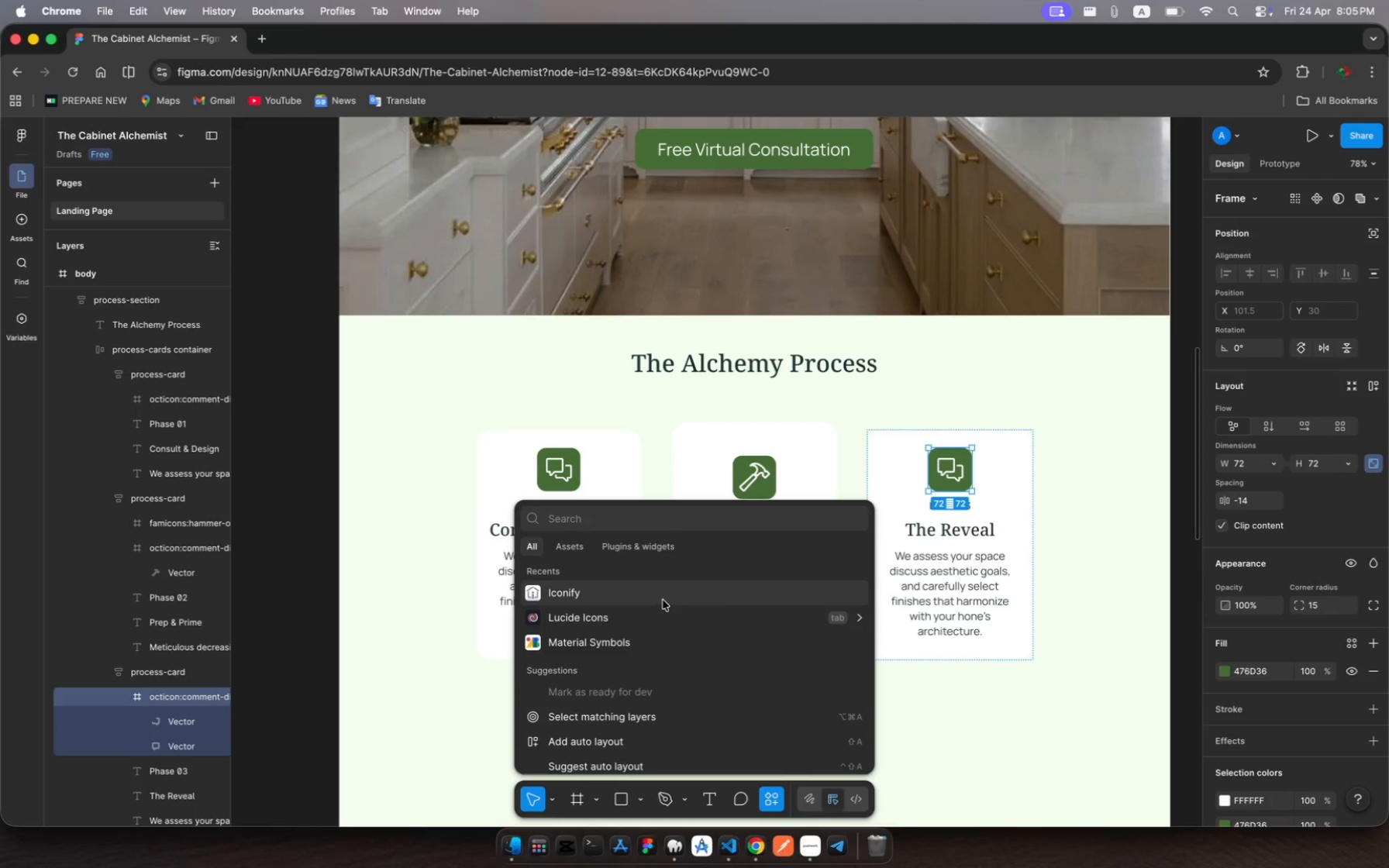 
left_click([663, 600])
 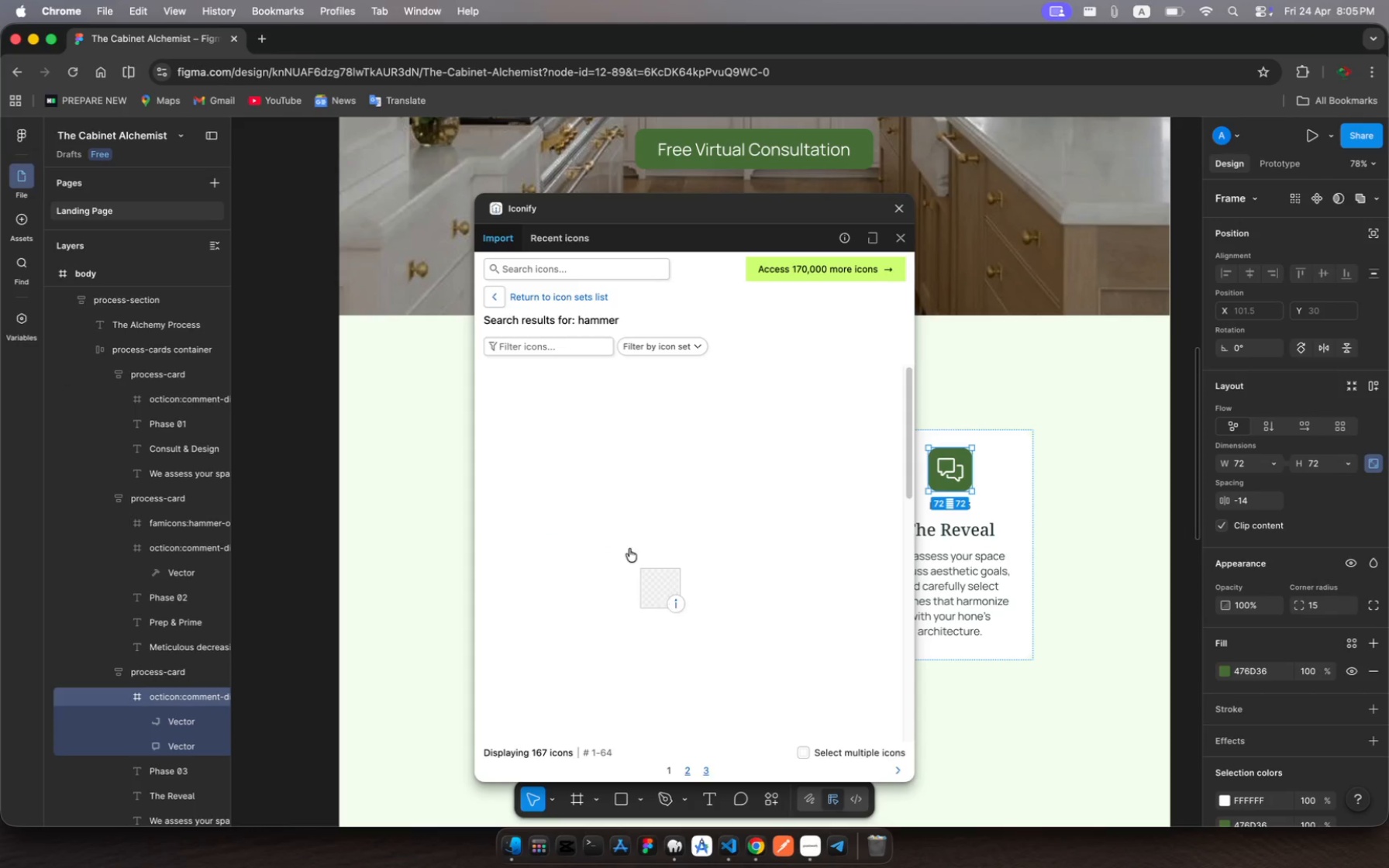 
wait(5.02)
 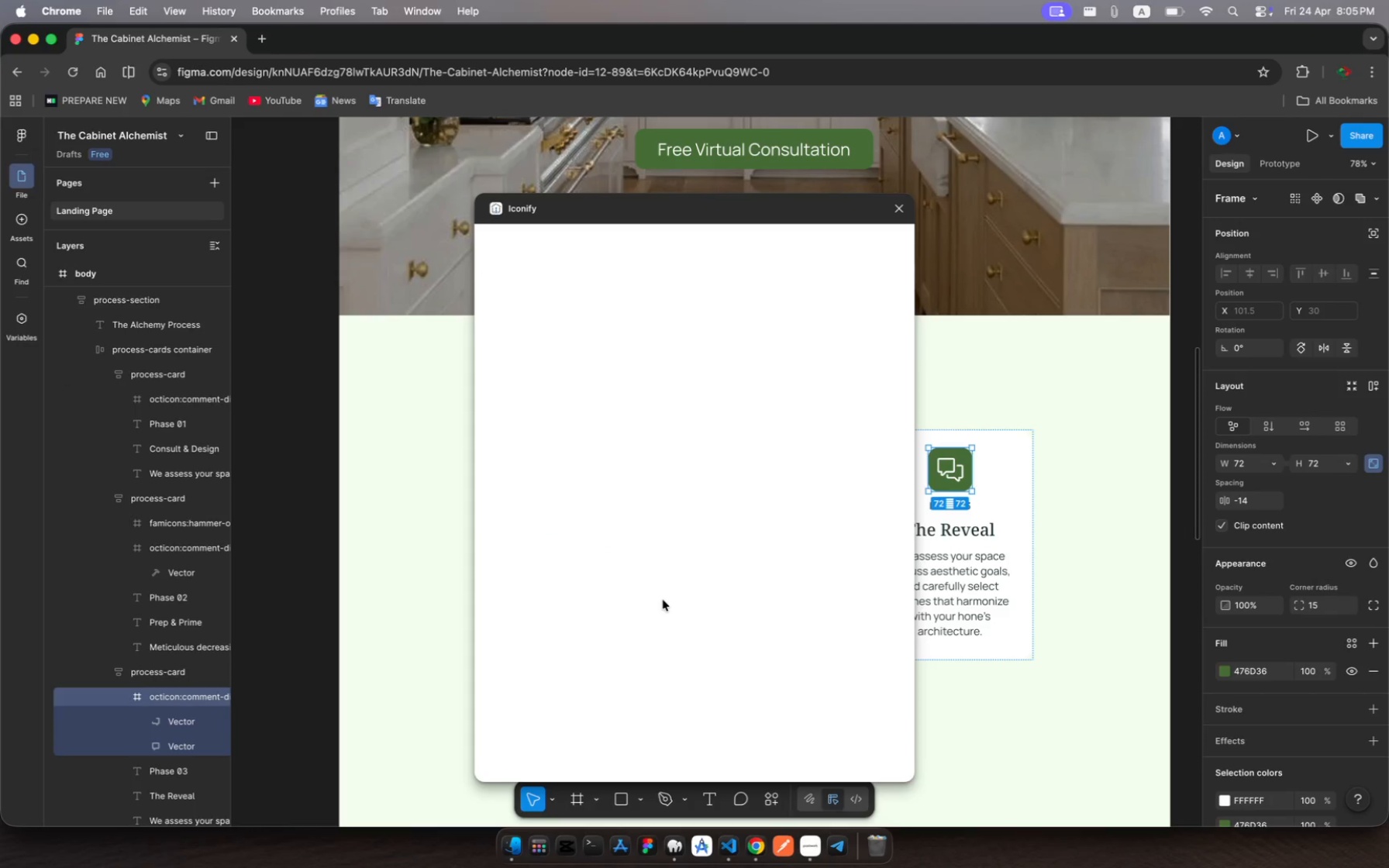 
left_click([560, 267])
 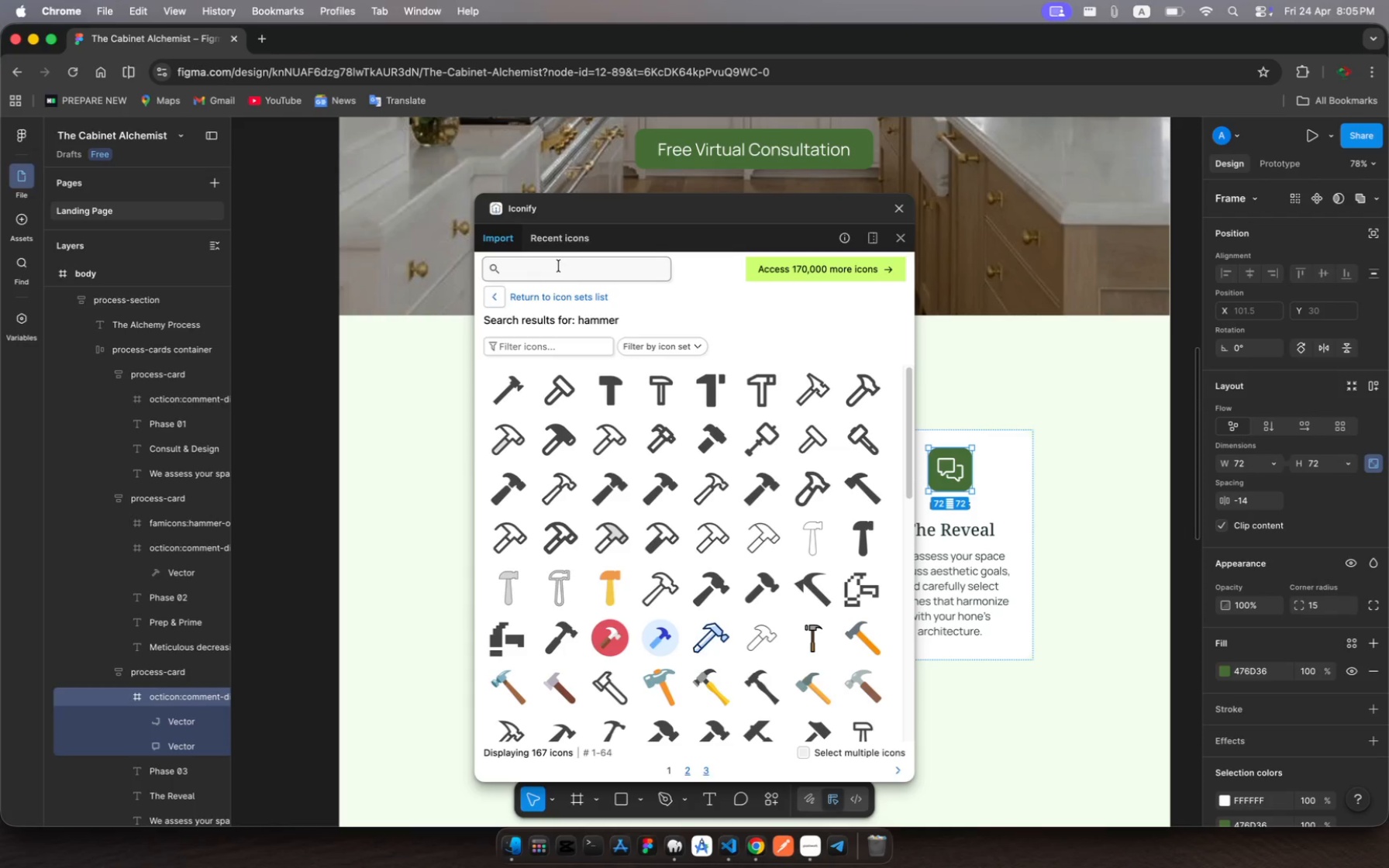 
type(diamond)
 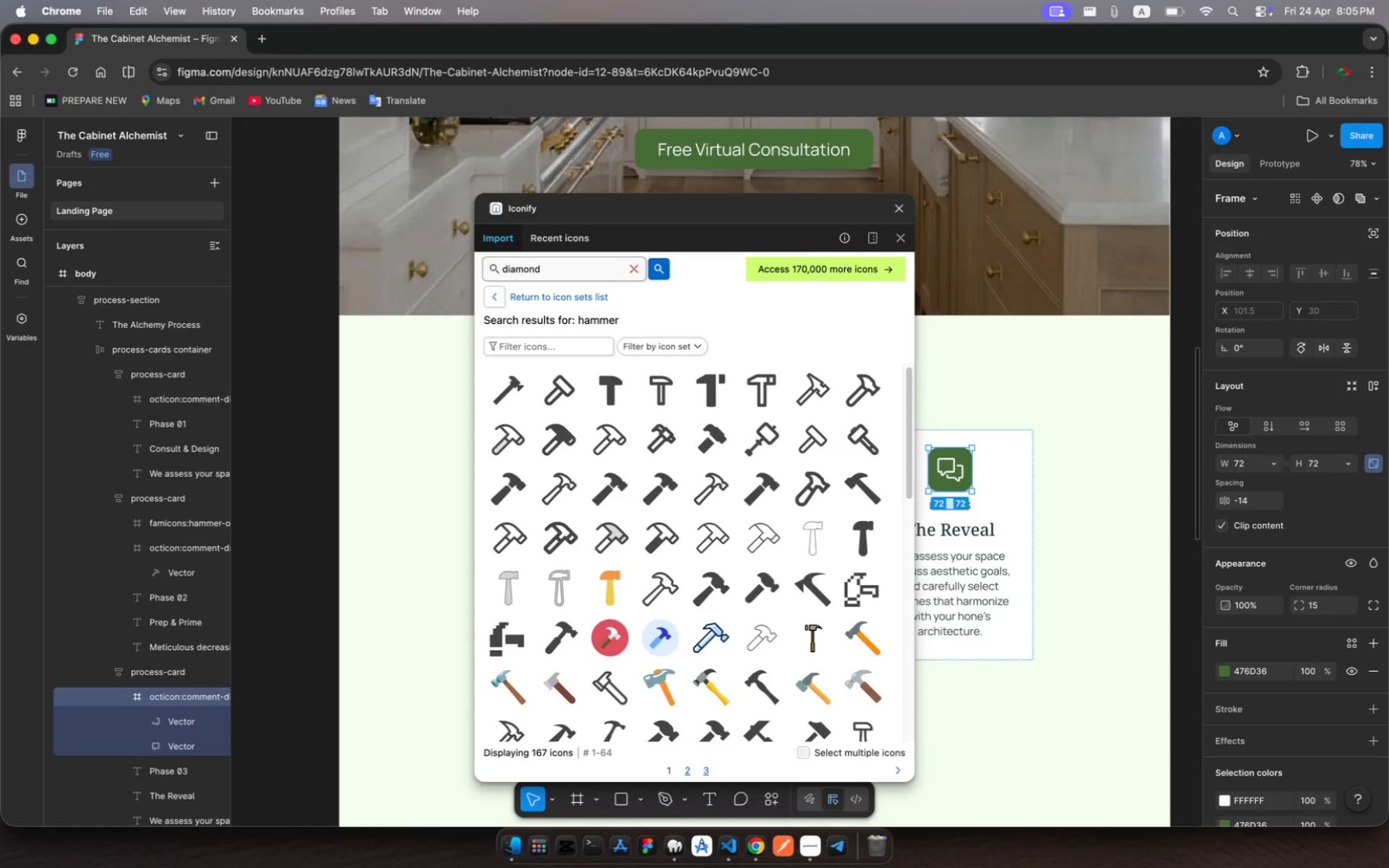 
key(Enter)
 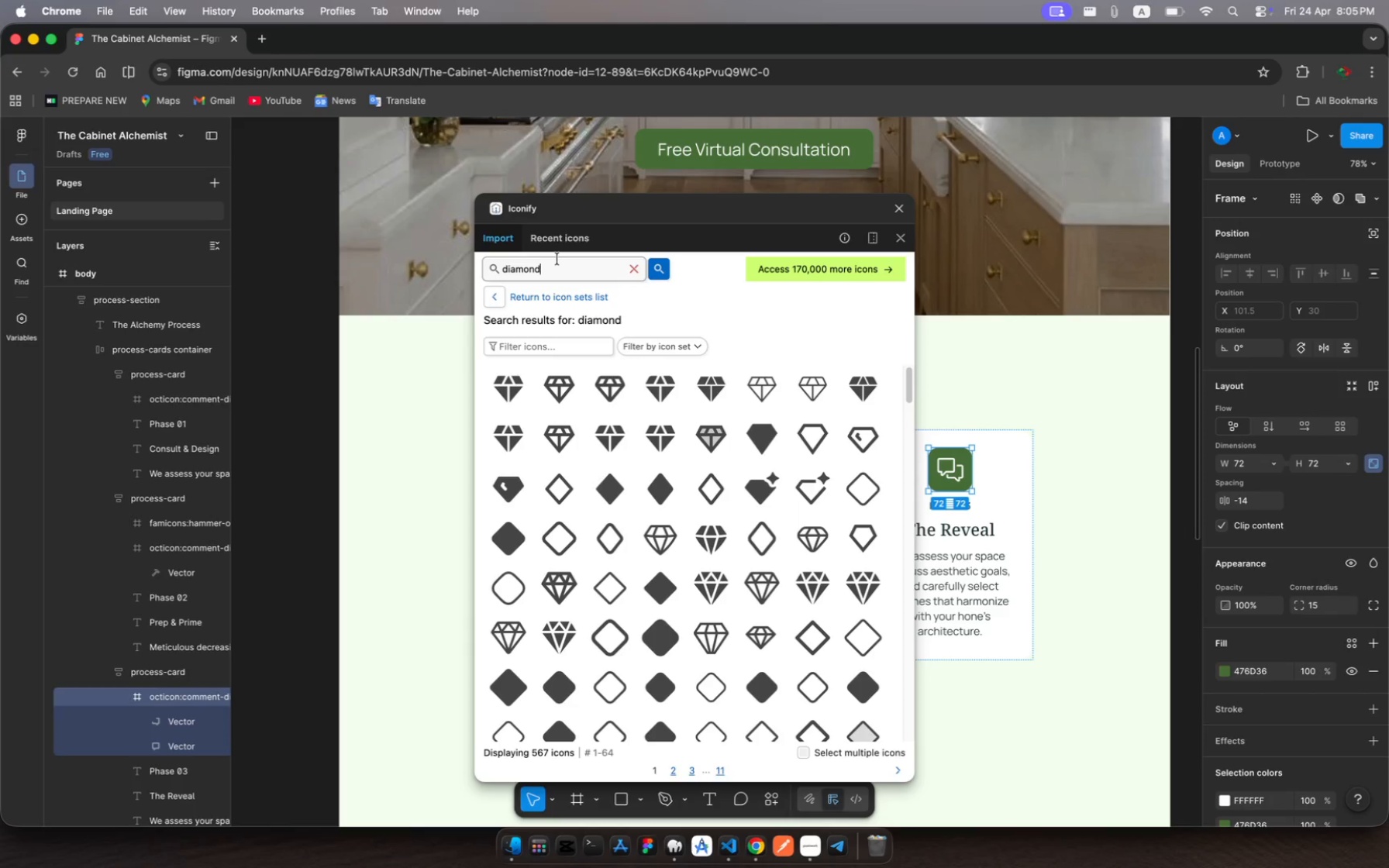 
wait(11.78)
 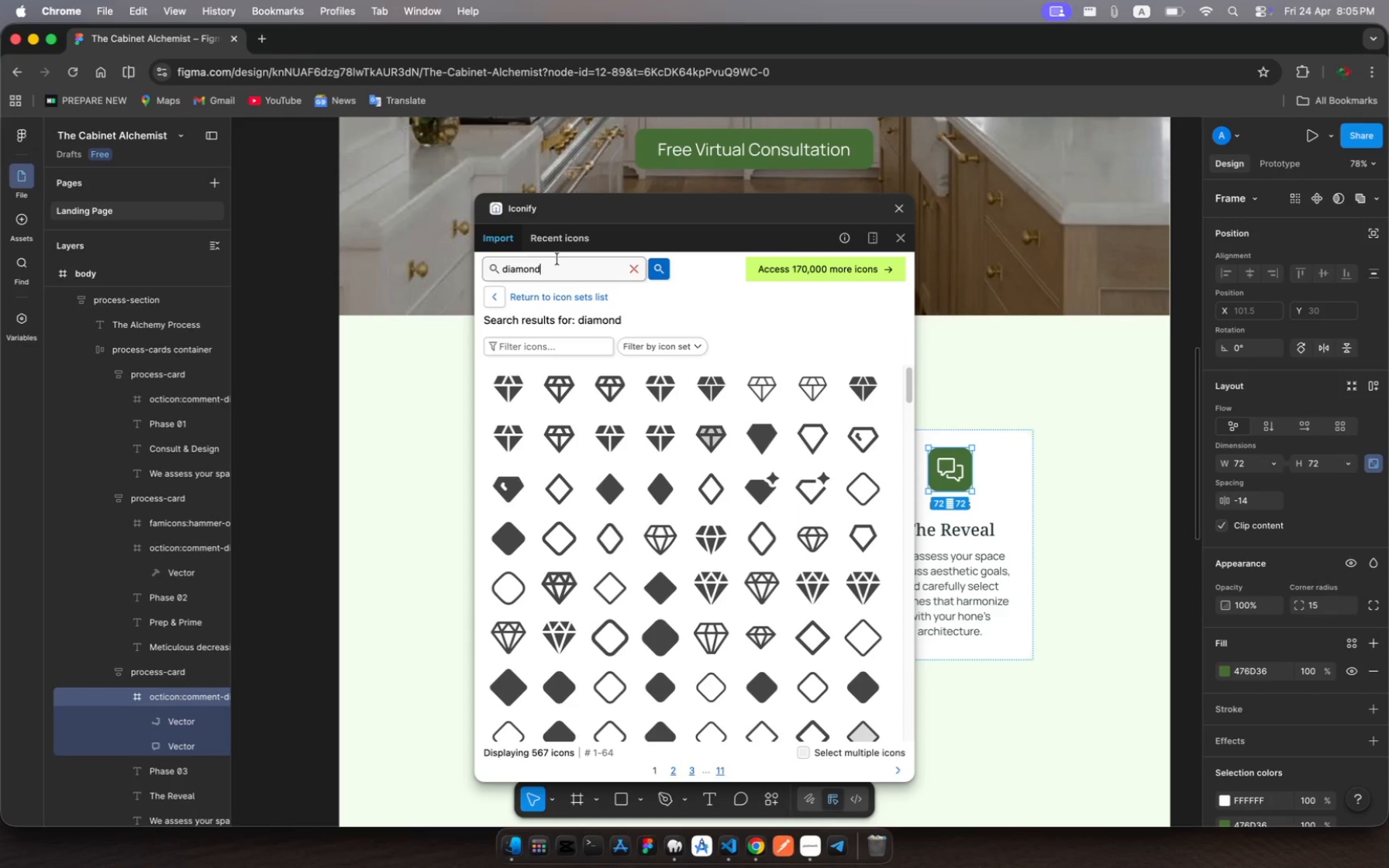 
left_click([874, 387])
 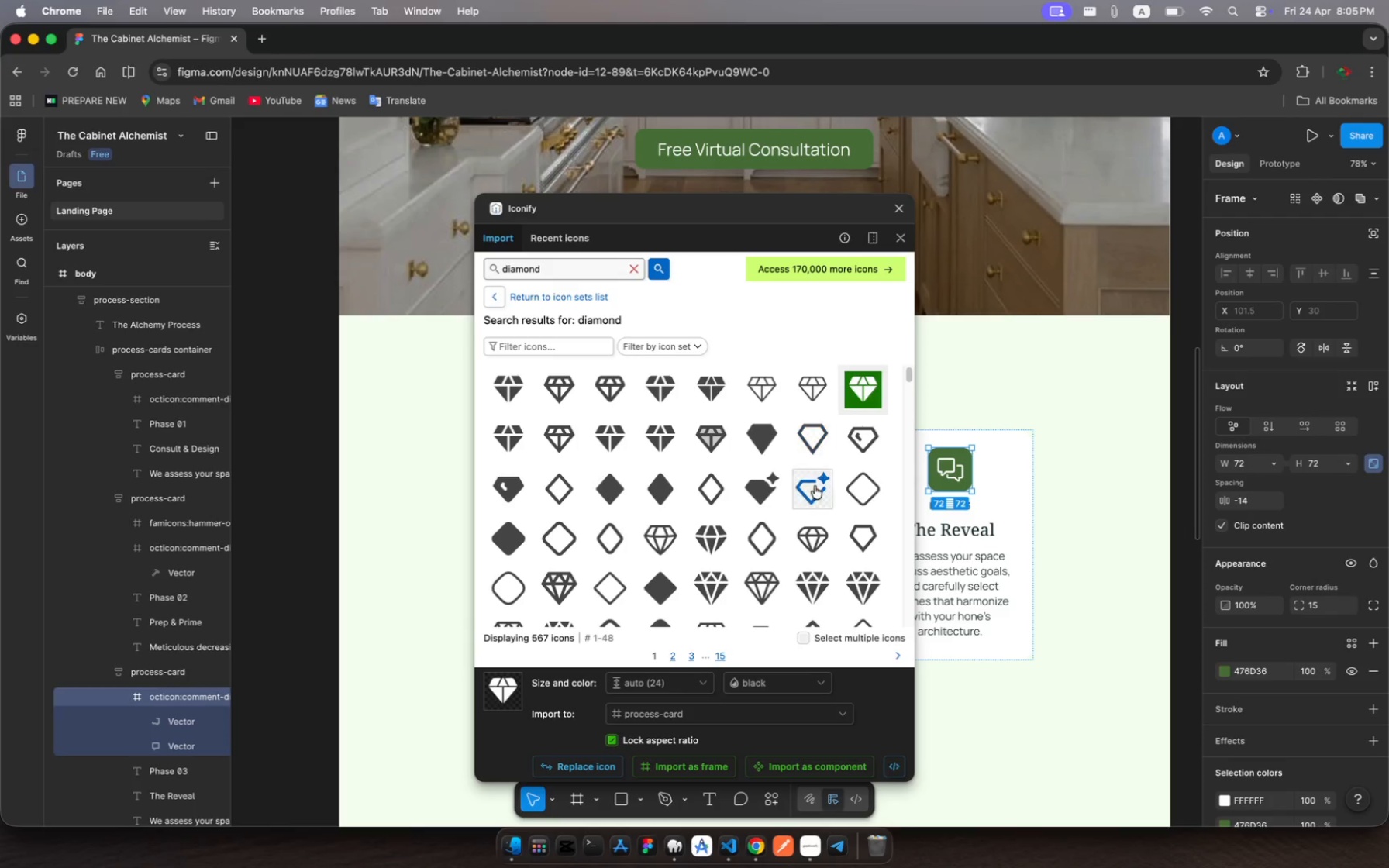 
mouse_move([605, 777])
 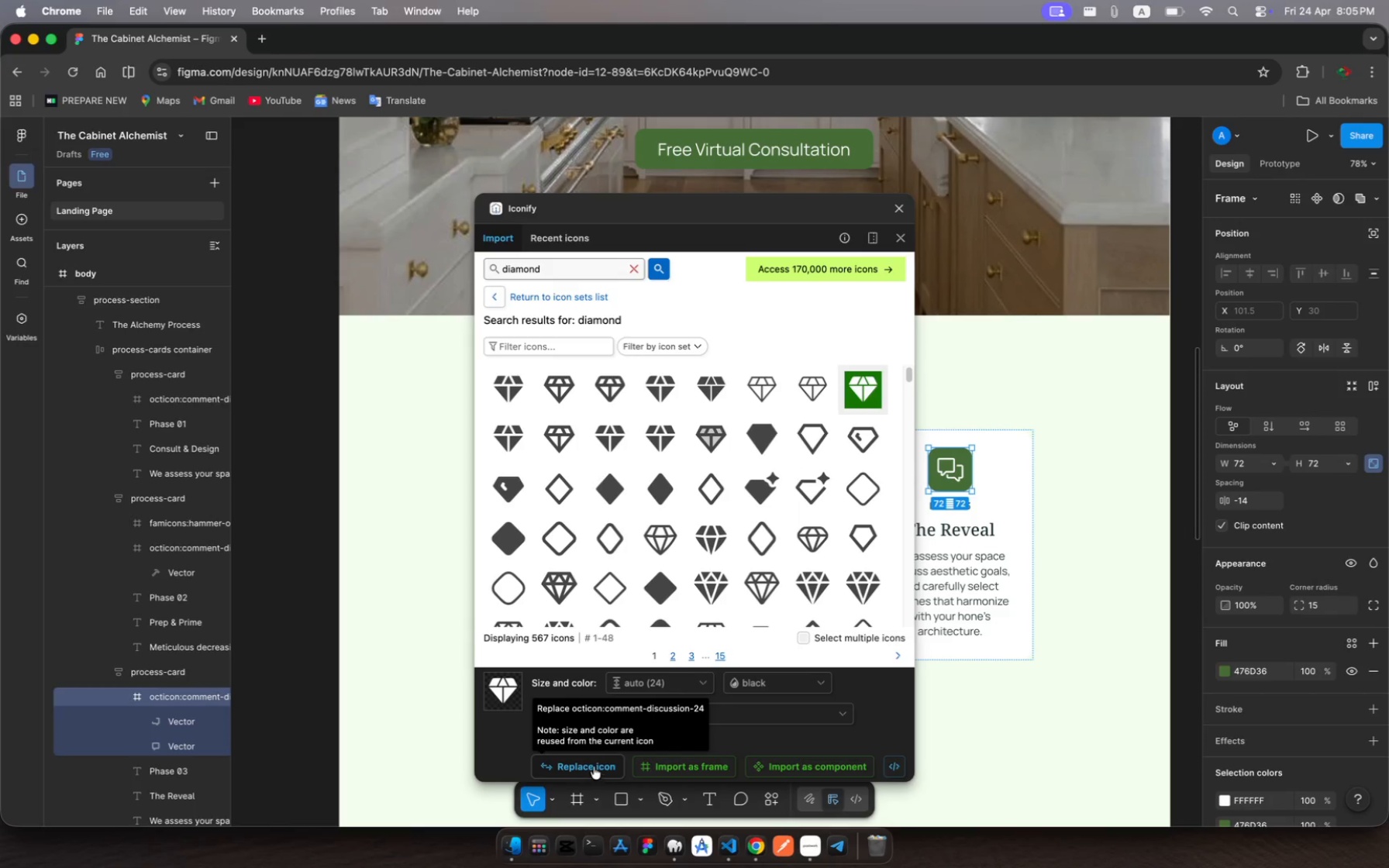 
left_click([594, 766])
 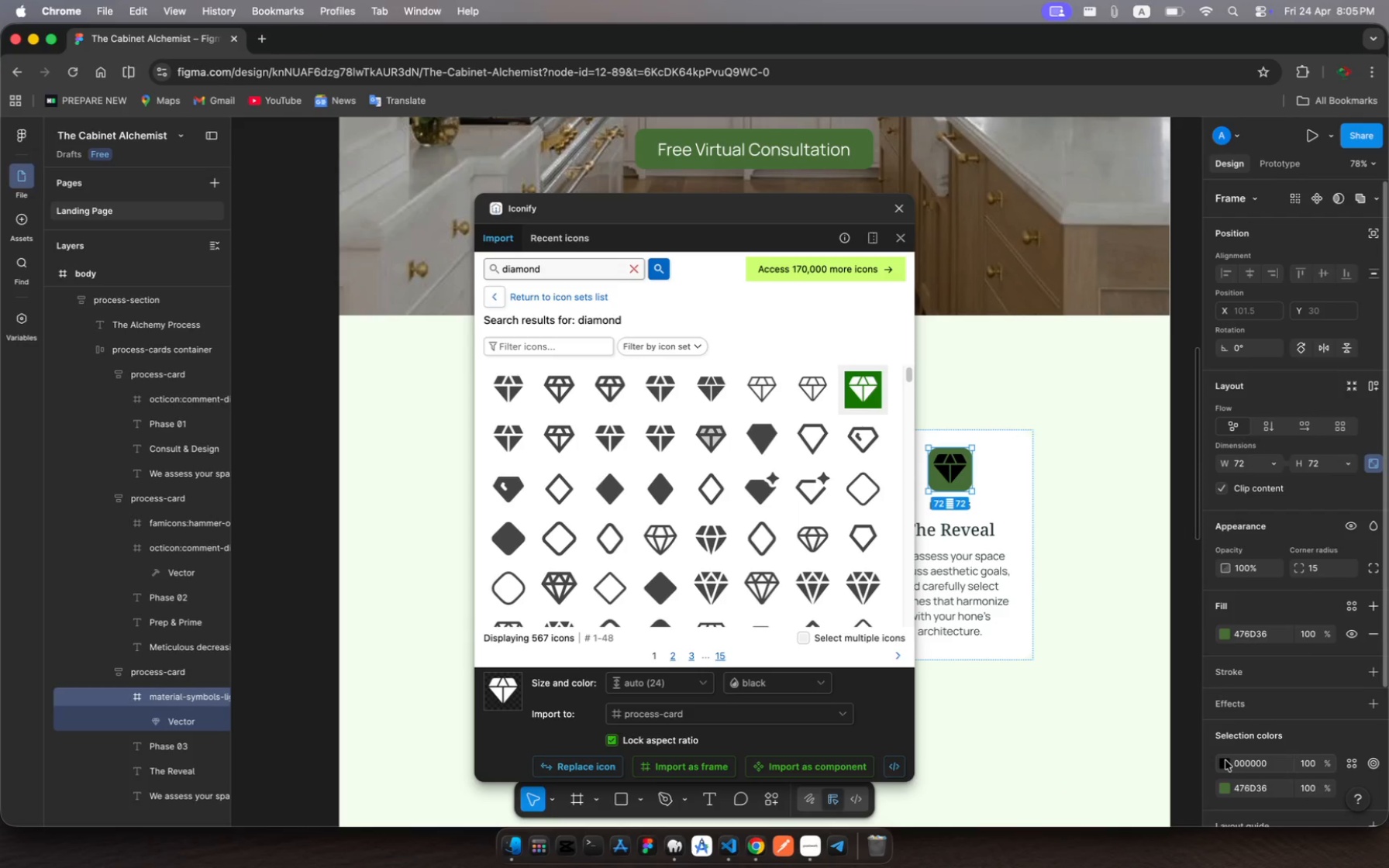 
wait(7.41)
 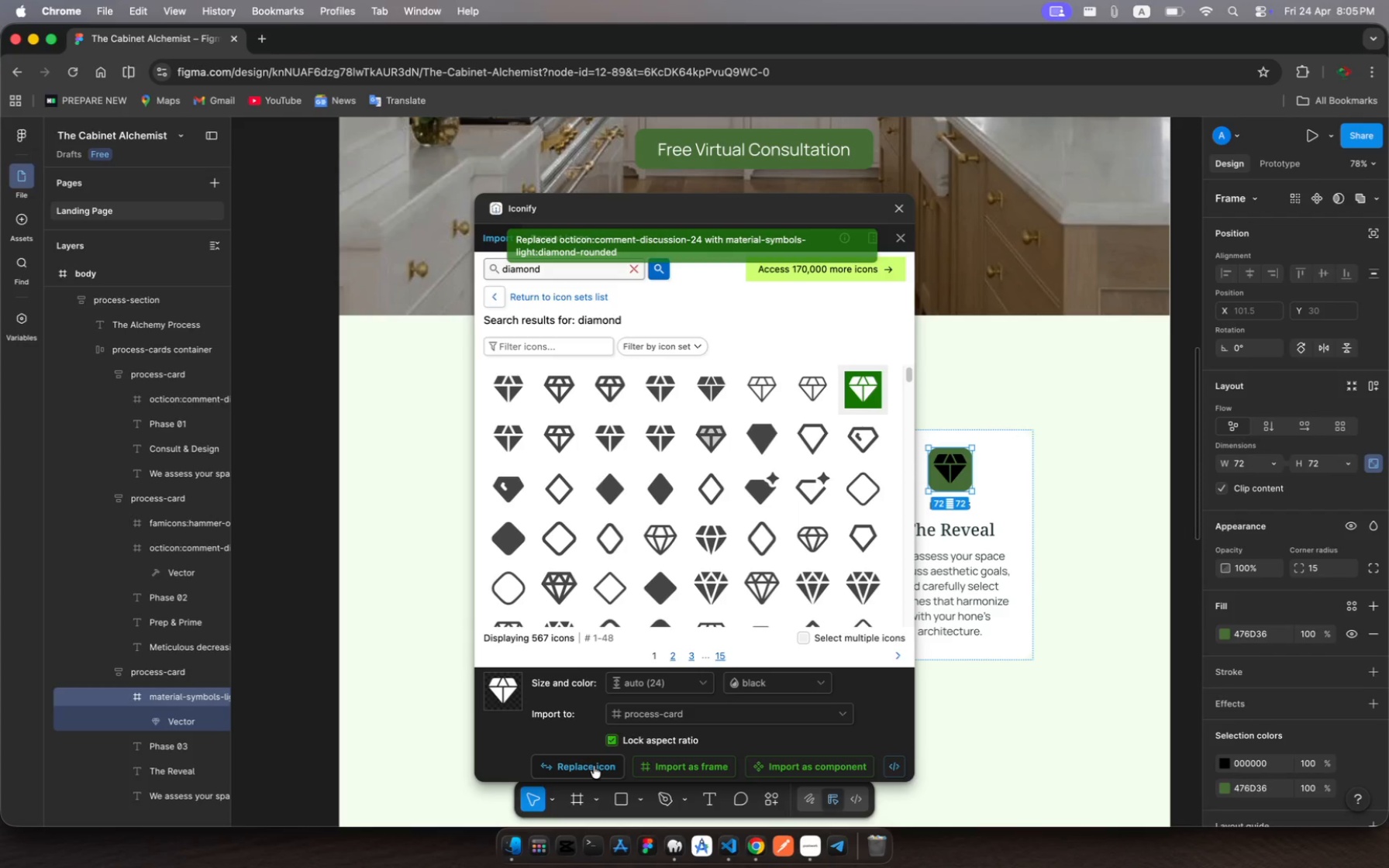 
left_click([1226, 764])
 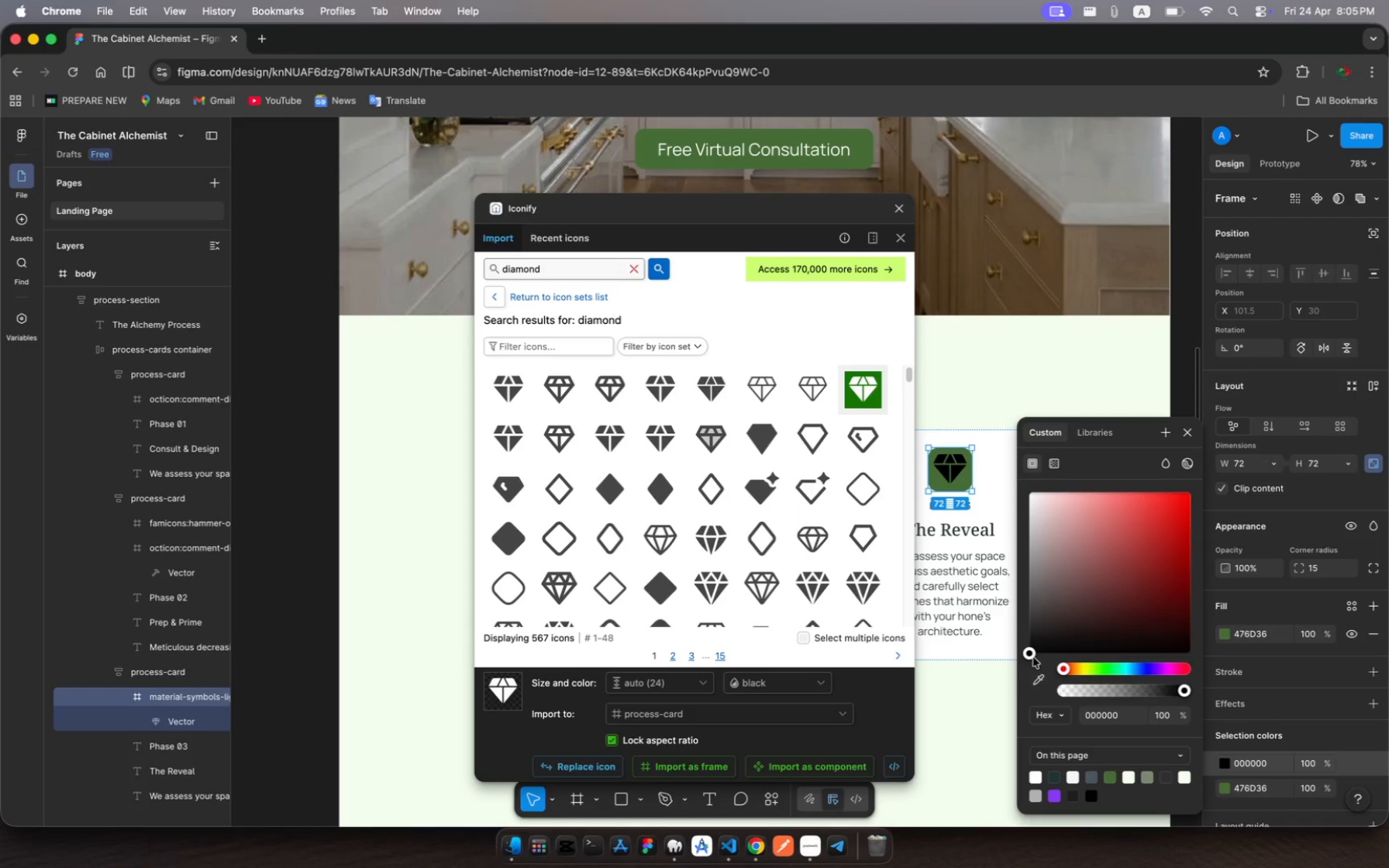 
left_click_drag(start_coordinate=[1031, 656], to_coordinate=[959, 422])
 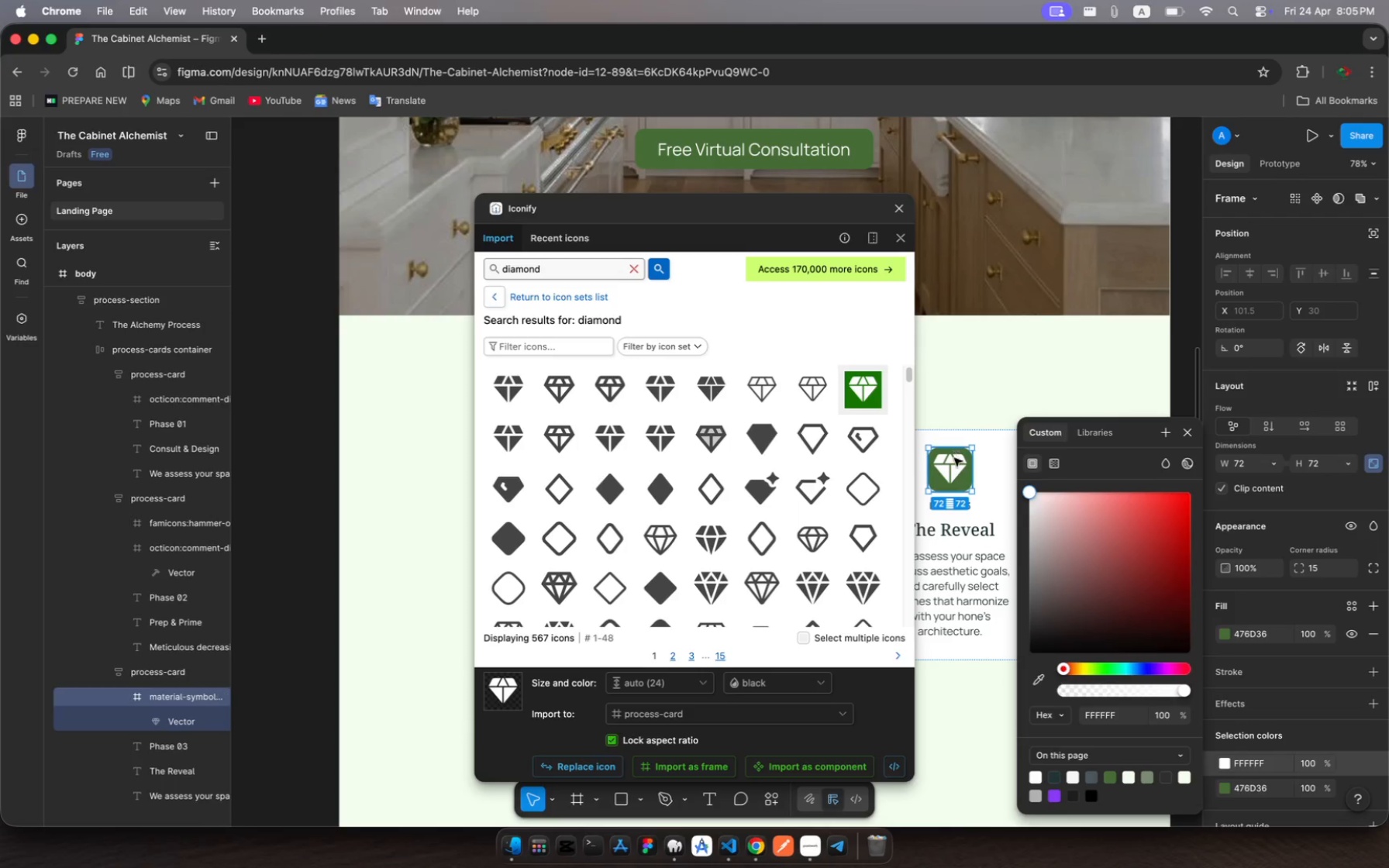 
double_click([951, 466])
 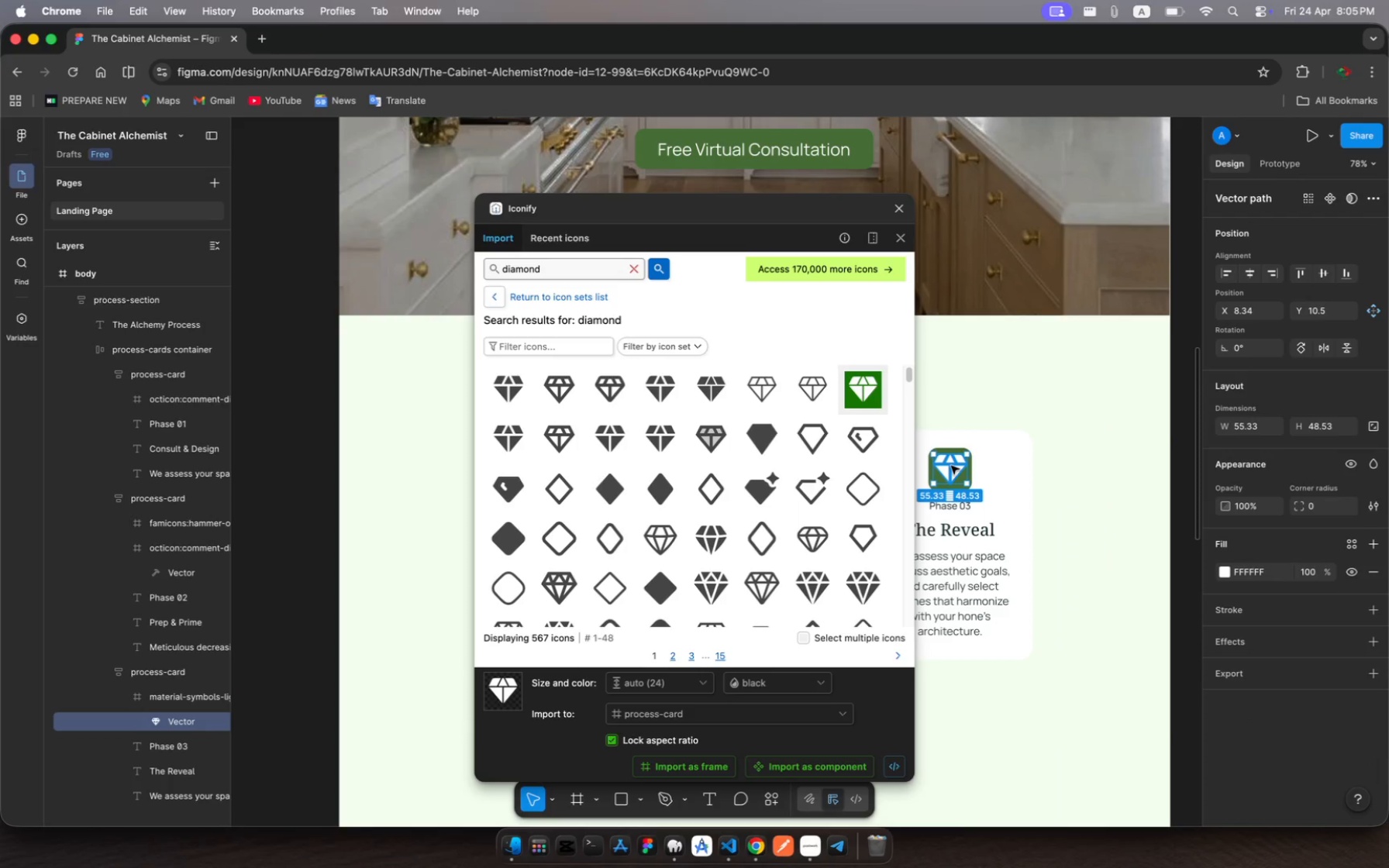 
left_click_drag(start_coordinate=[951, 466], to_coordinate=[953, 470])
 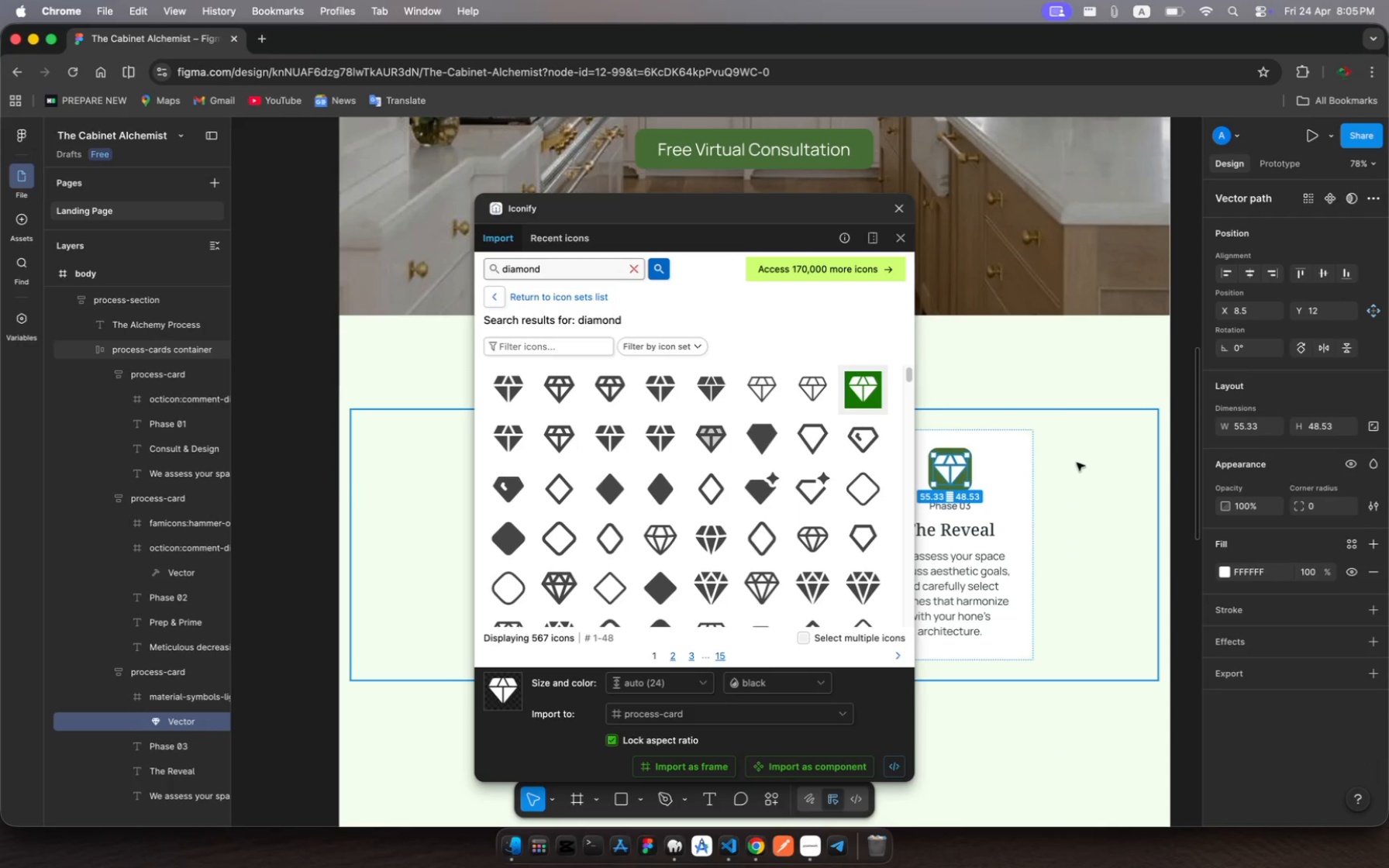 
left_click([1078, 461])
 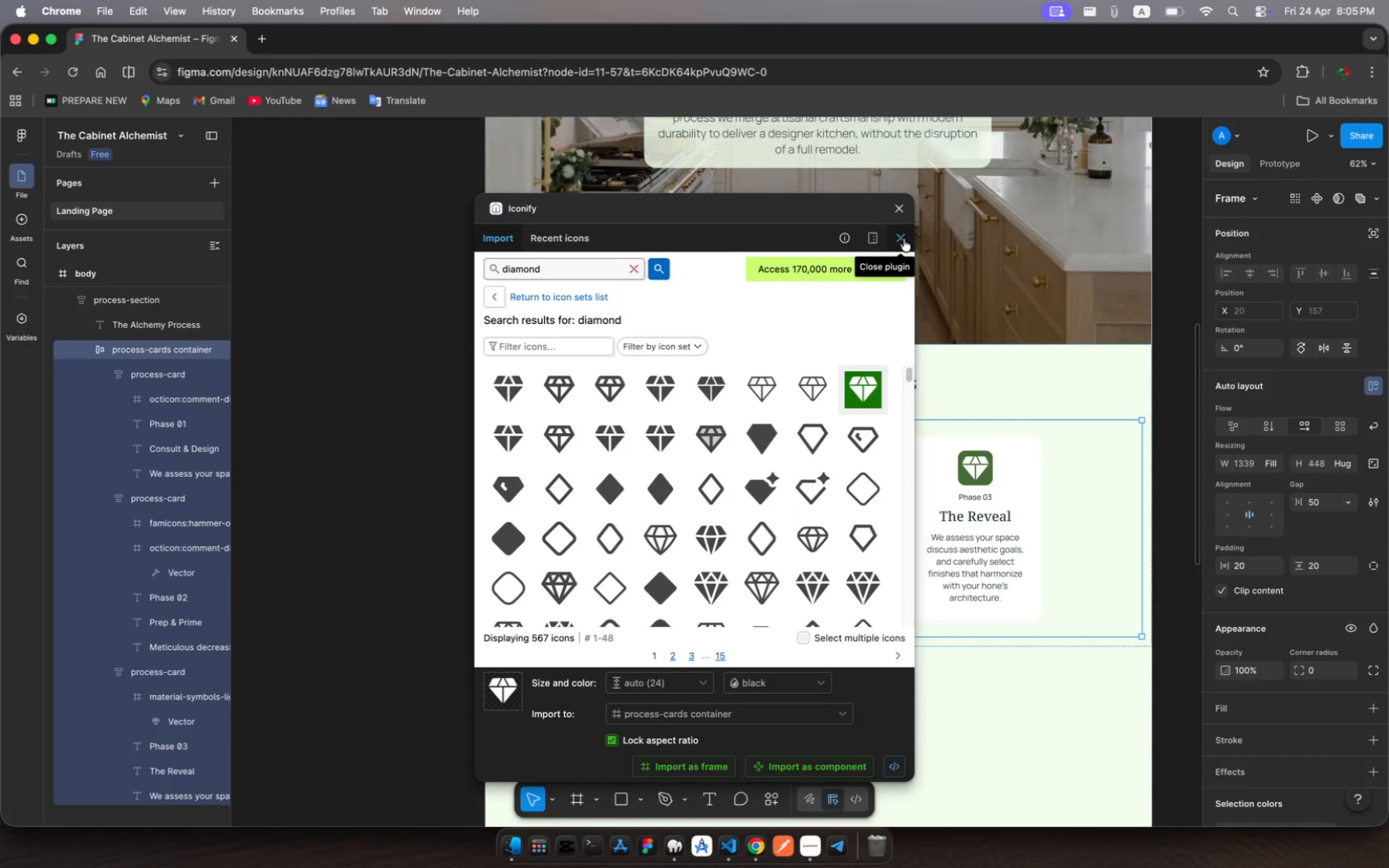 
left_click([899, 206])
 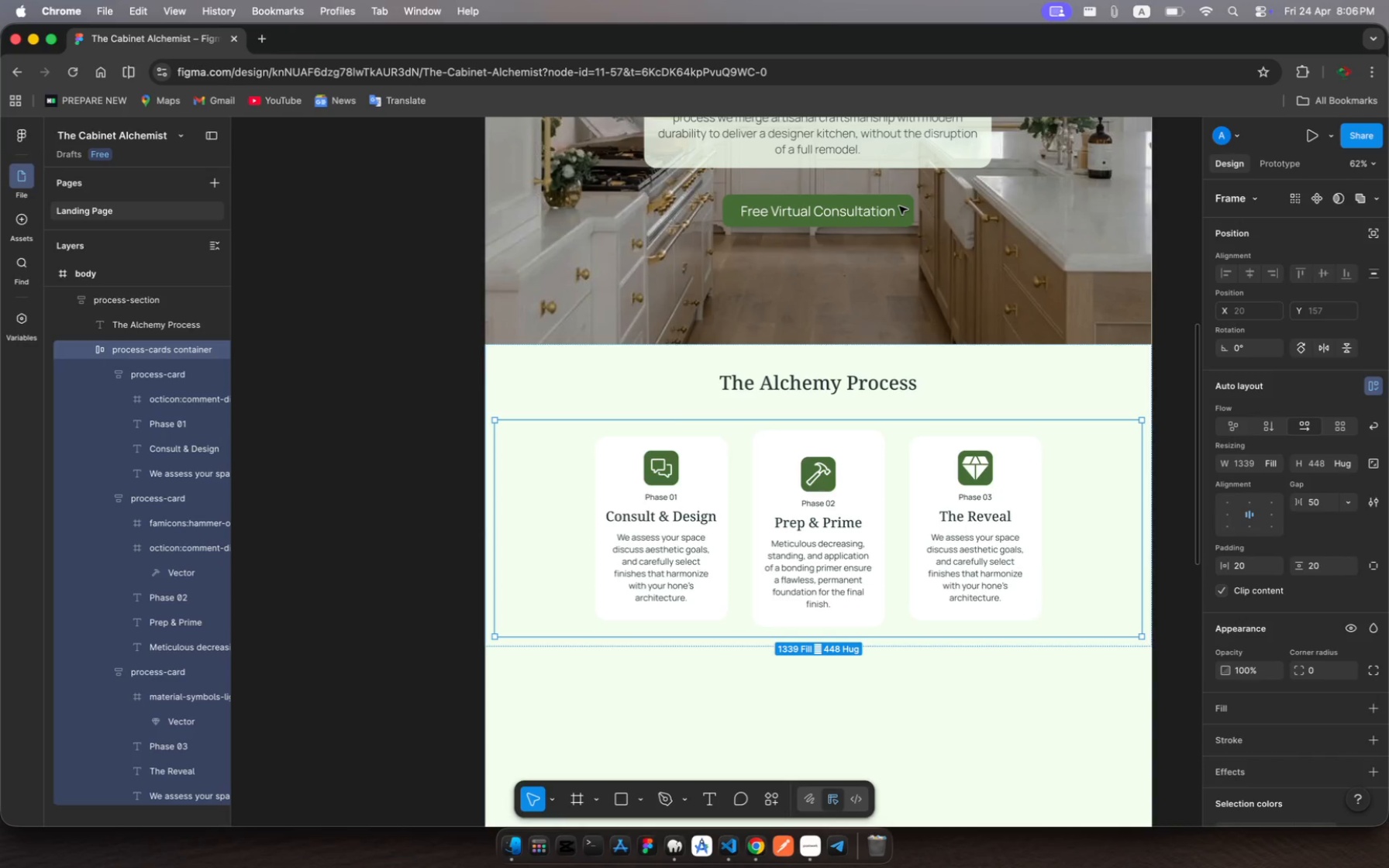 
wait(9.06)
 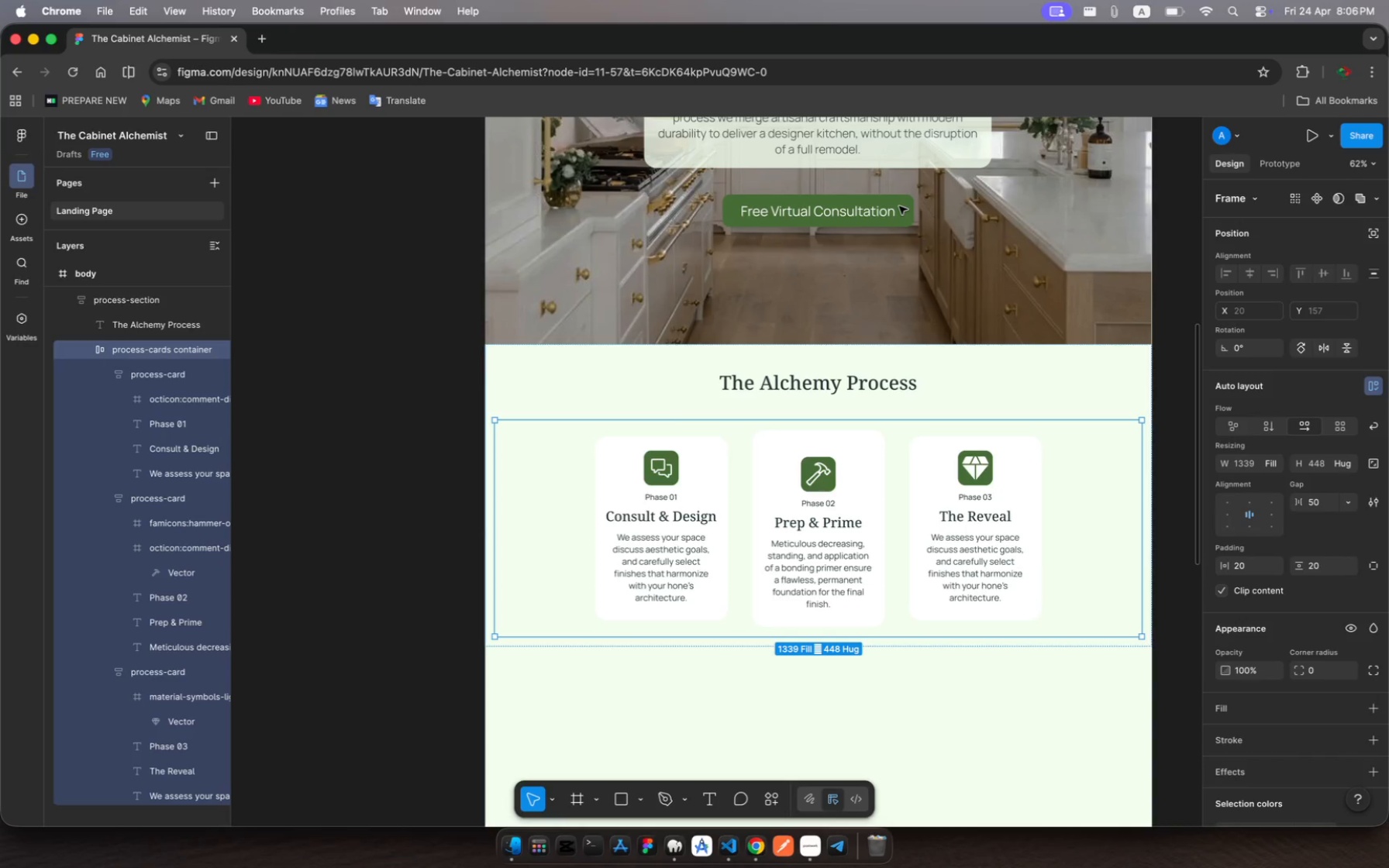 
triple_click([955, 546])
 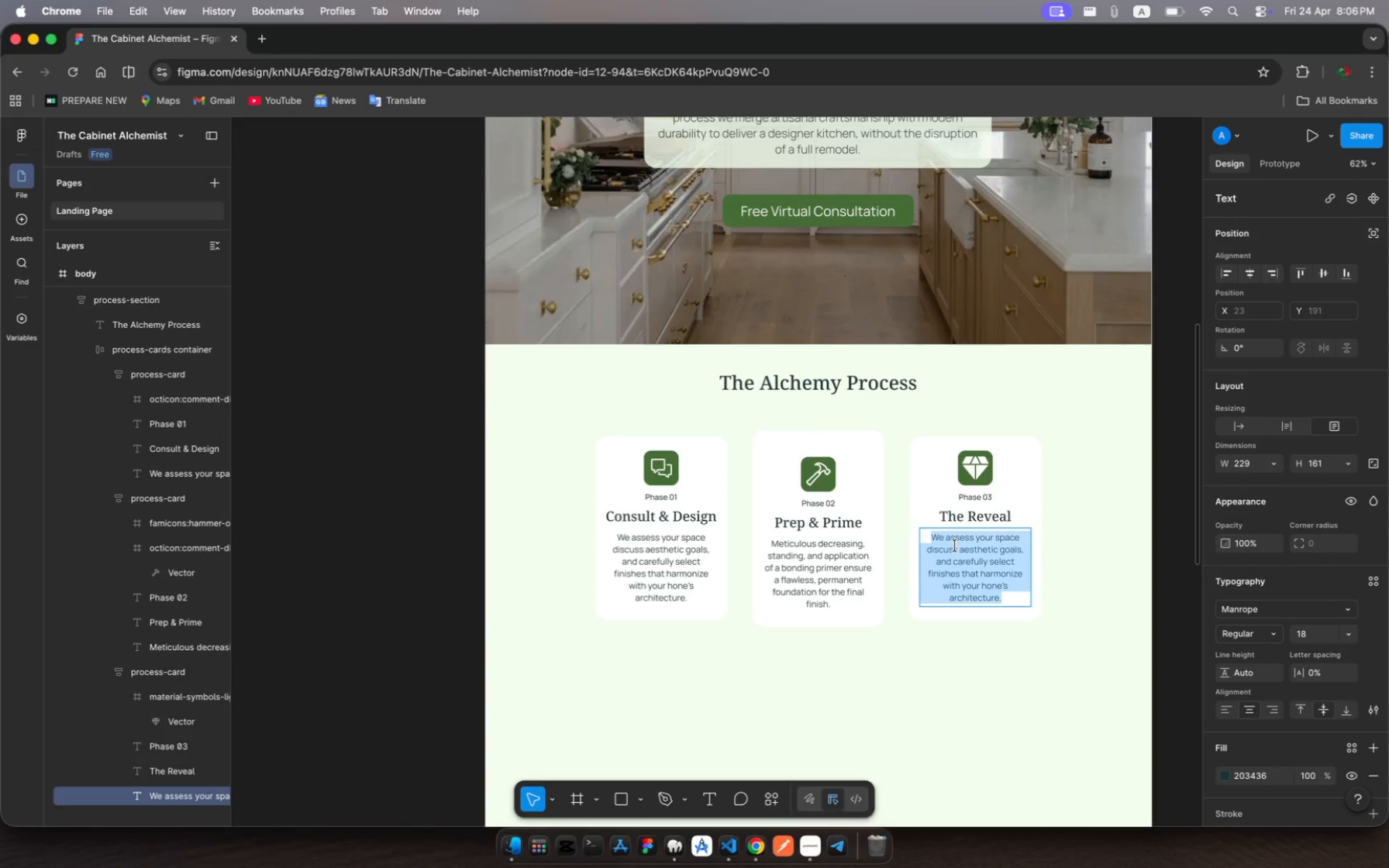 
type(Application of premium )
 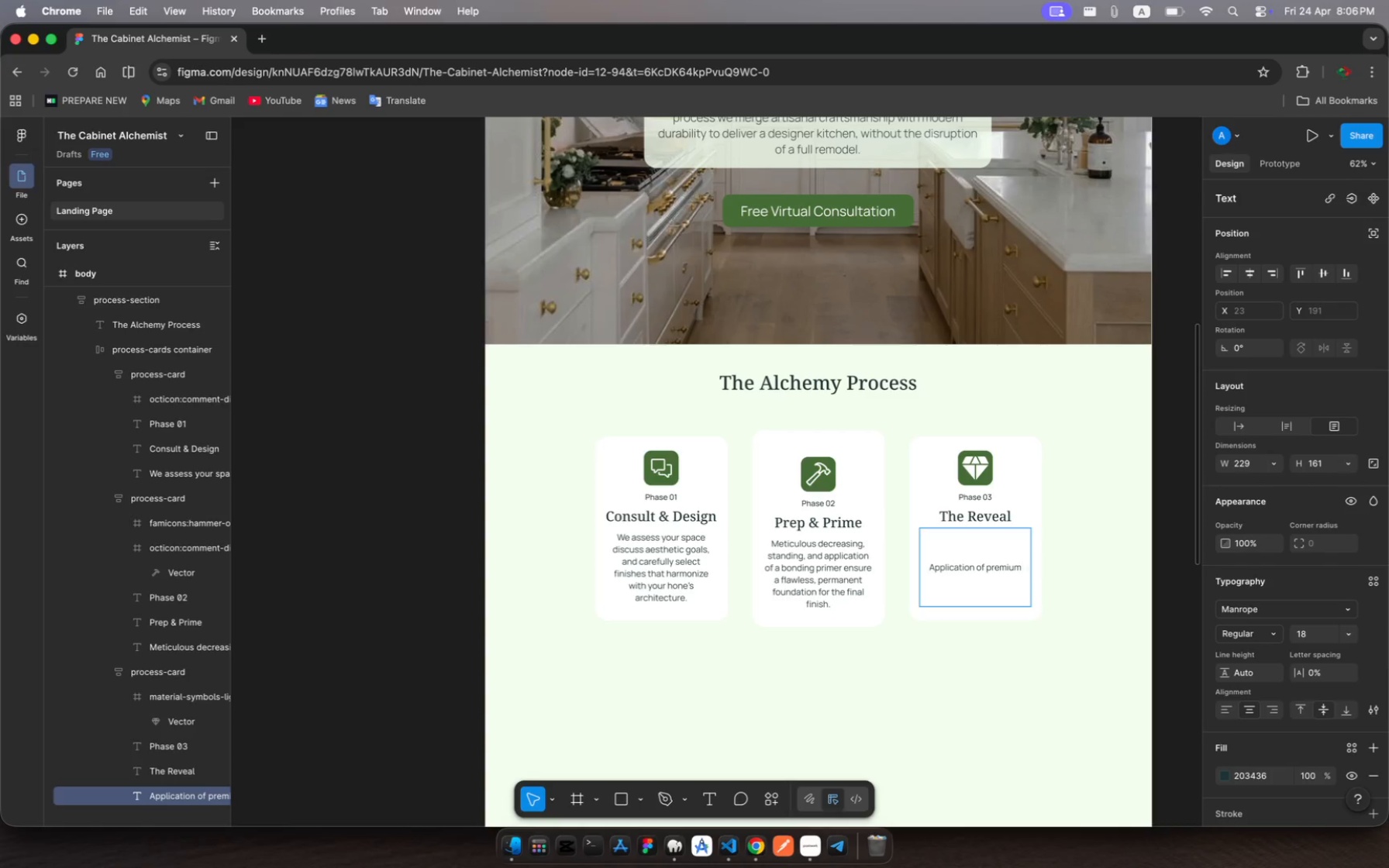 
key(Backspace)
type(, low voc)
 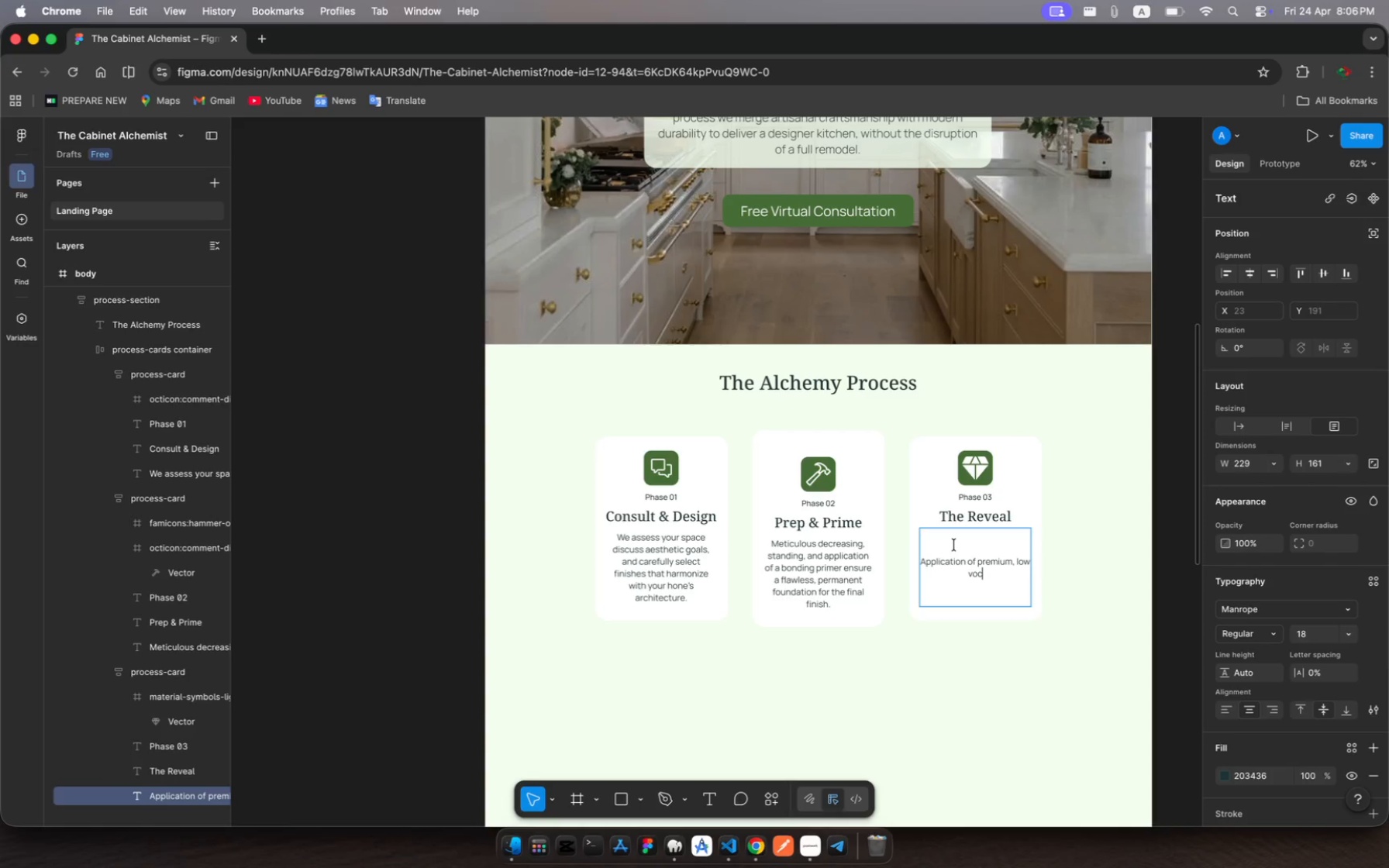 
wait(5.74)
 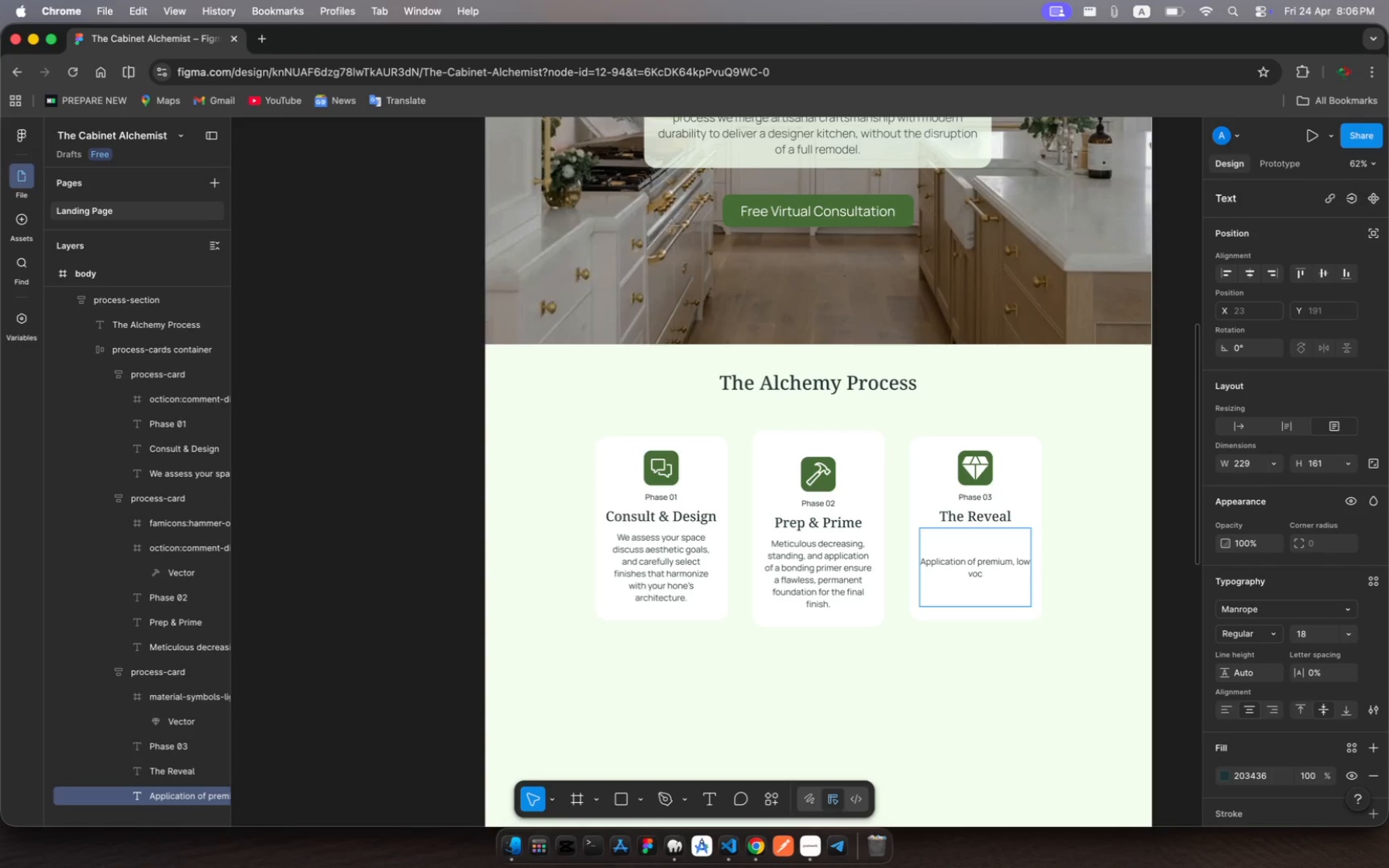 
key(Backspace)
key(Backspace)
key(Backspace)
type(-)
key(Backspace)
key(Backspace)
type(-VOC enamels )
 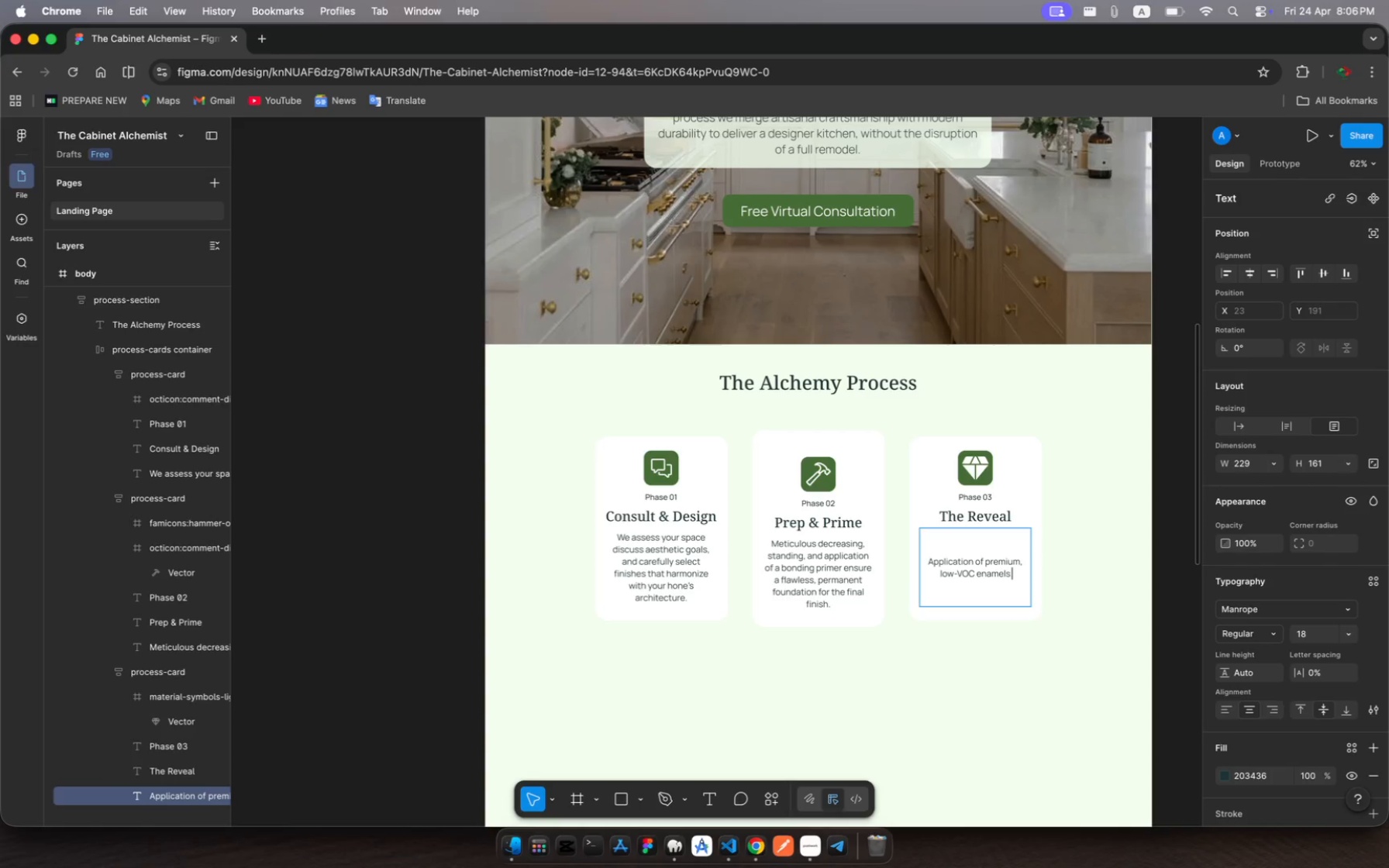 
type(and installation of bespoke )
 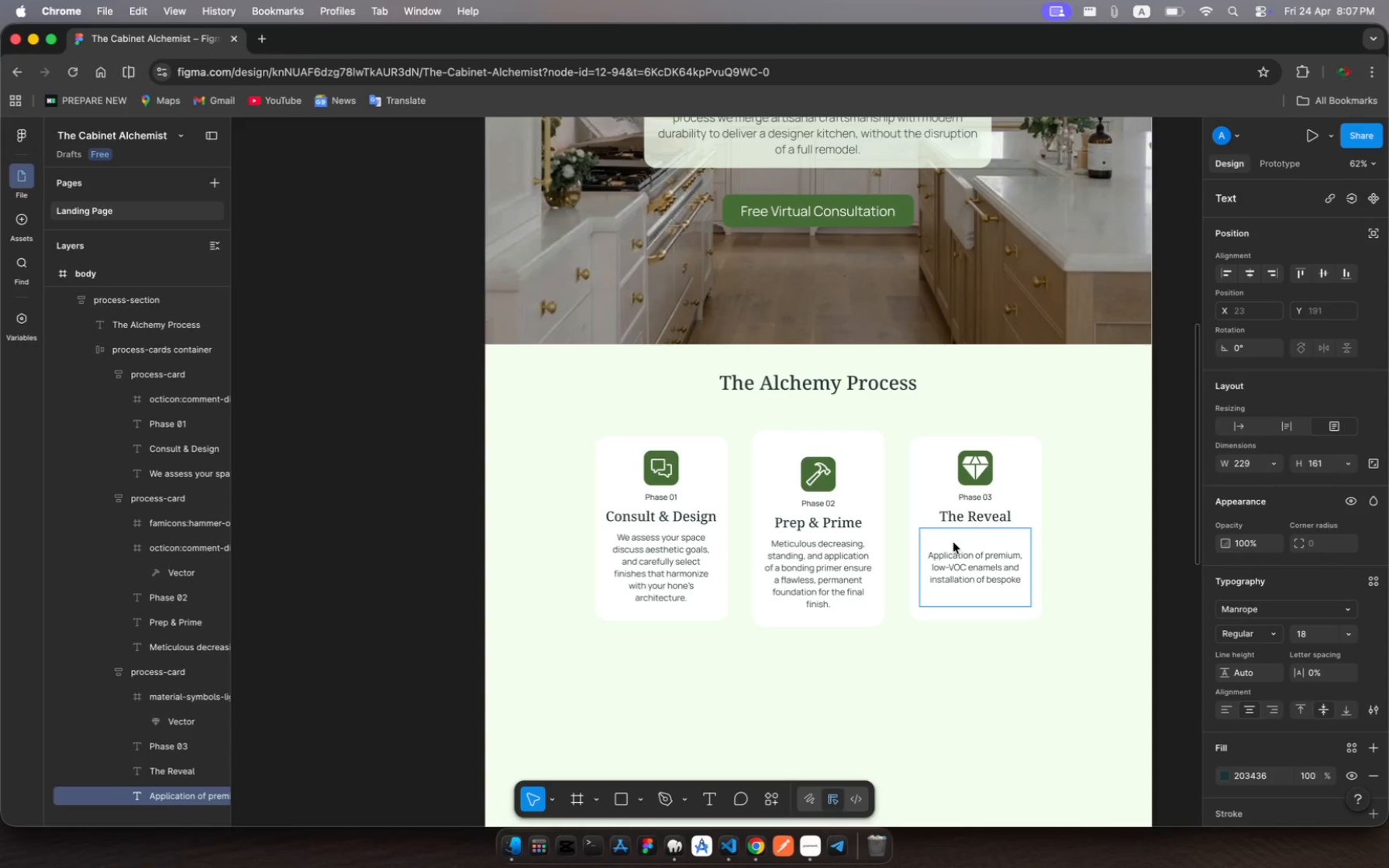 
wait(6.06)
 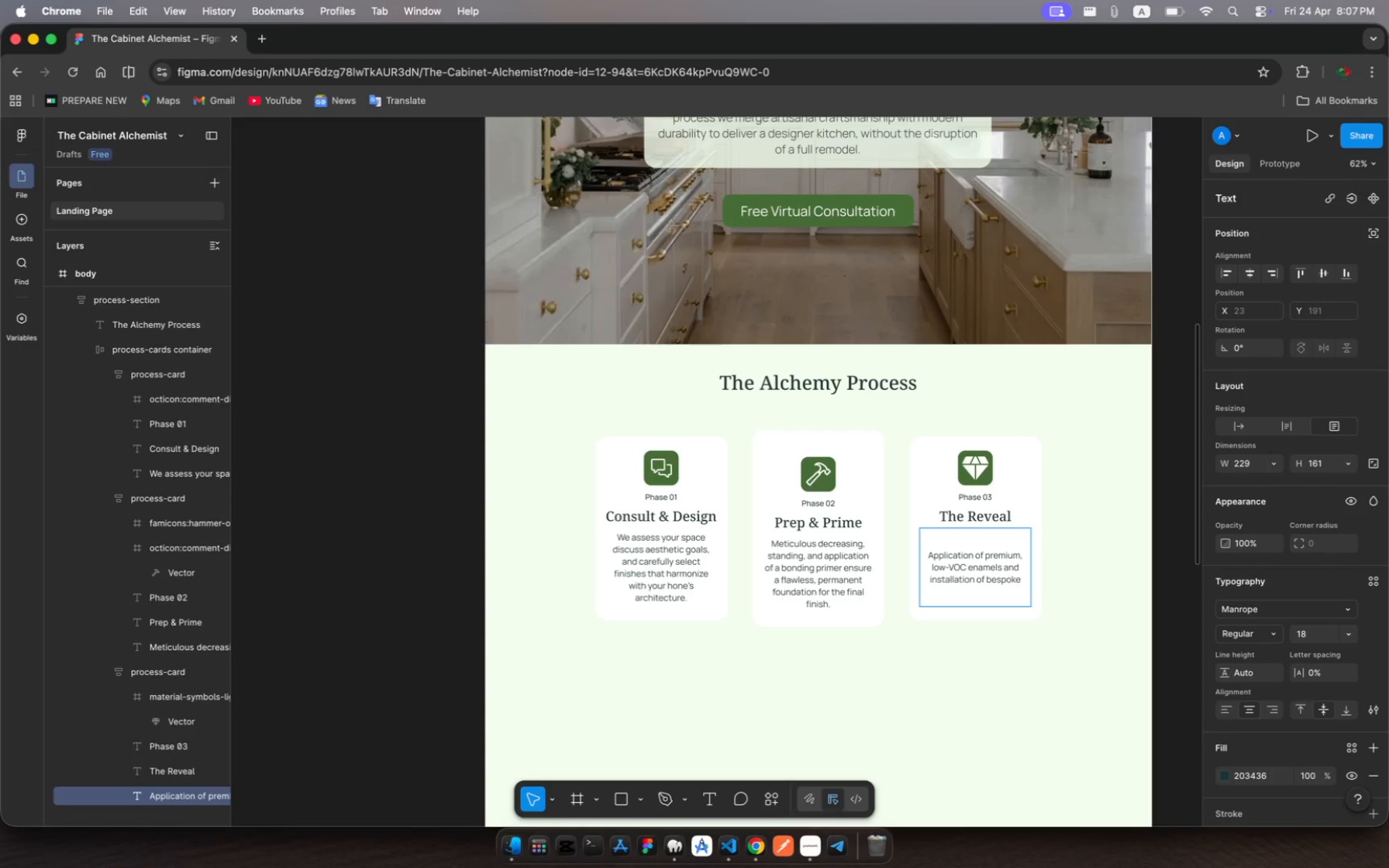 
type(hardware completes )
 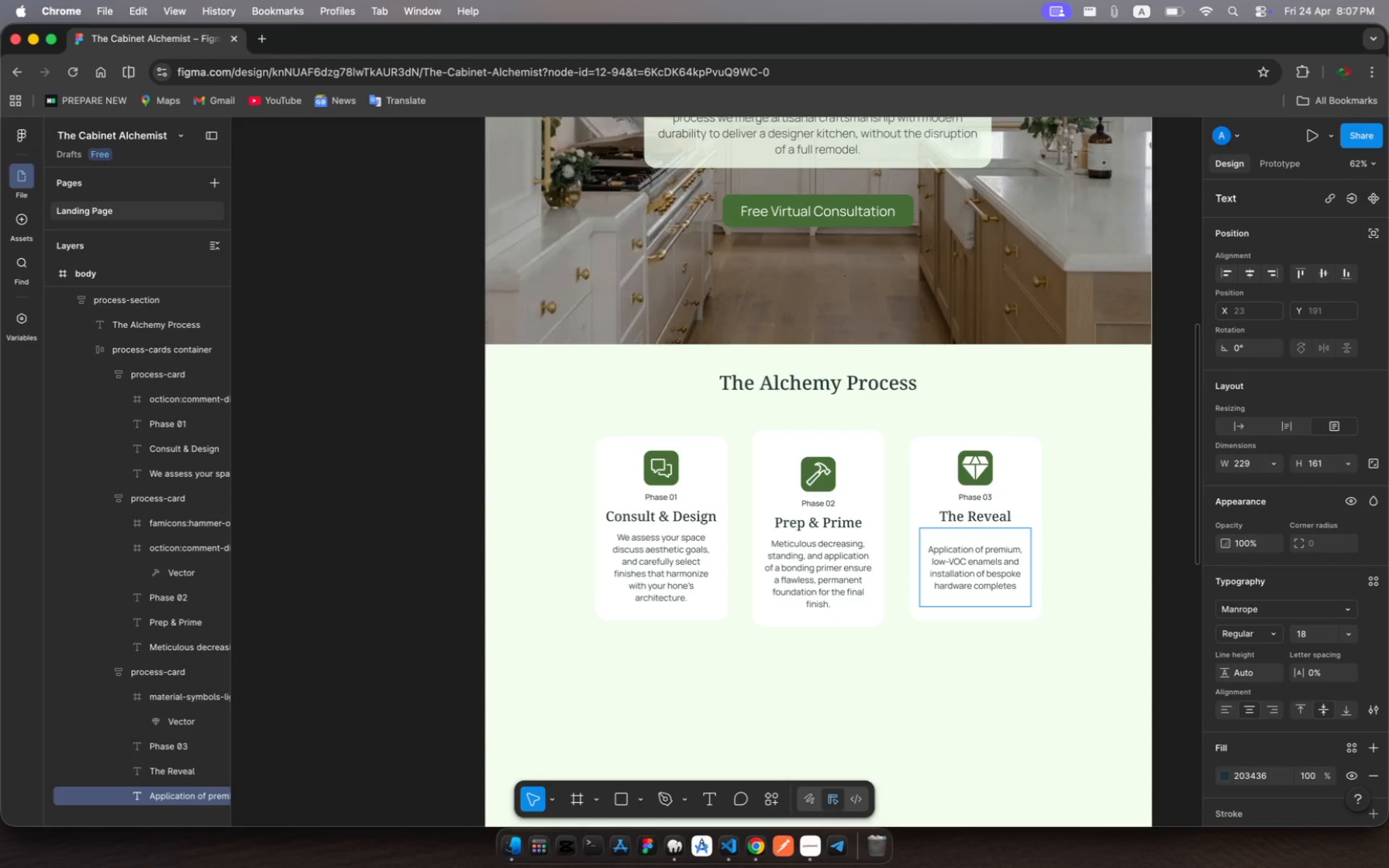 
wait(6.18)
 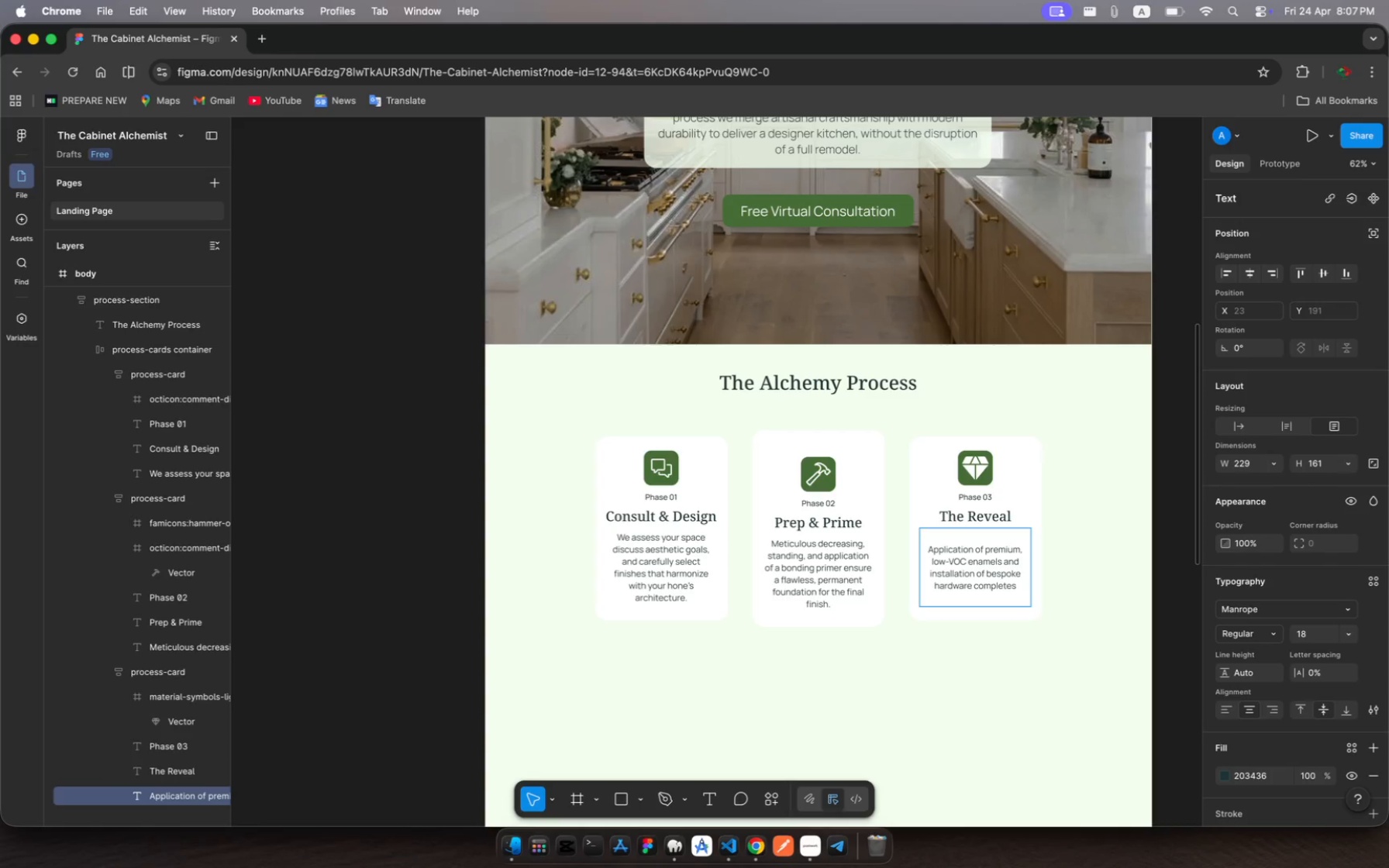 
type(the transformation.)
key(Escape)
 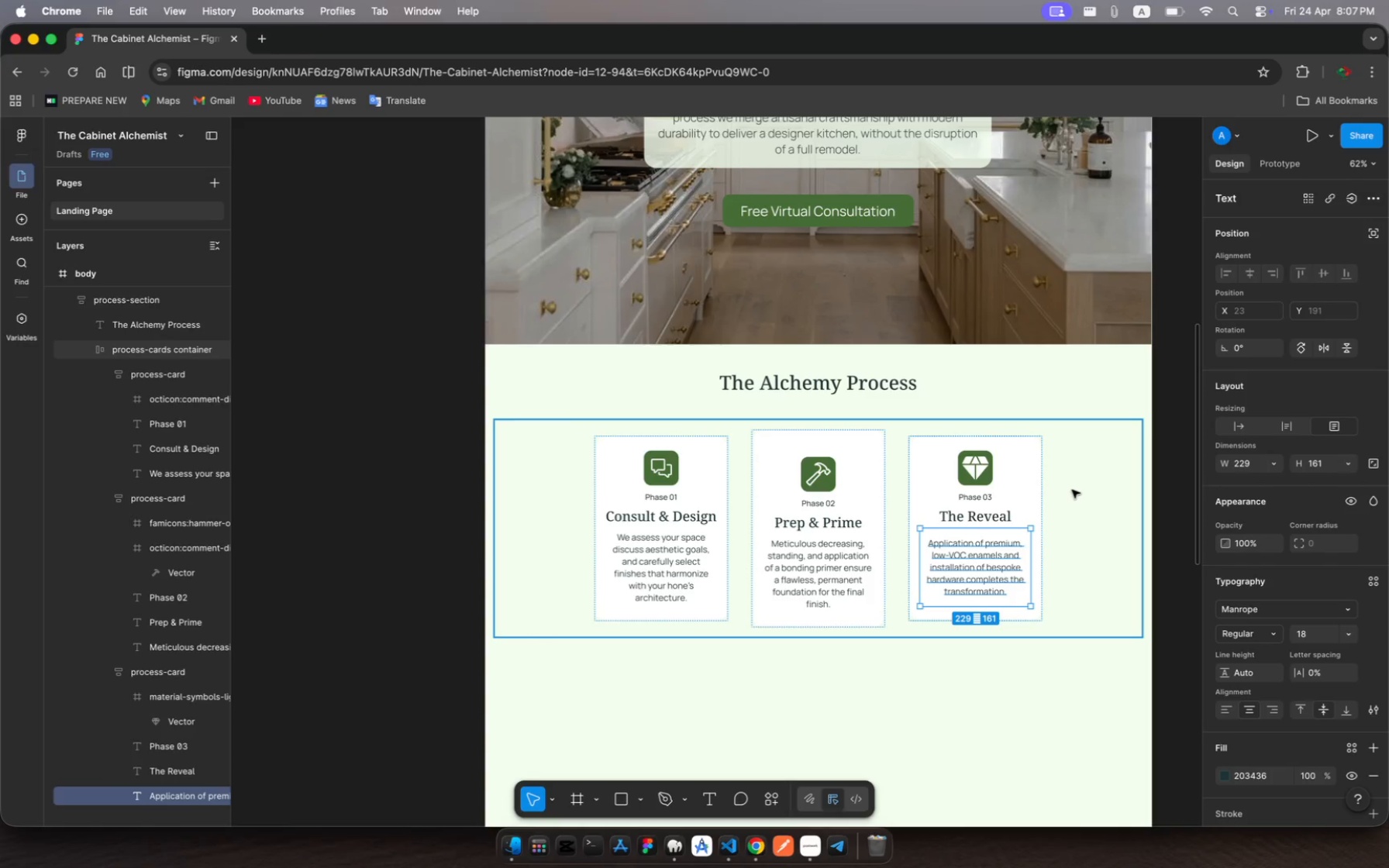 
left_click([1072, 490])
 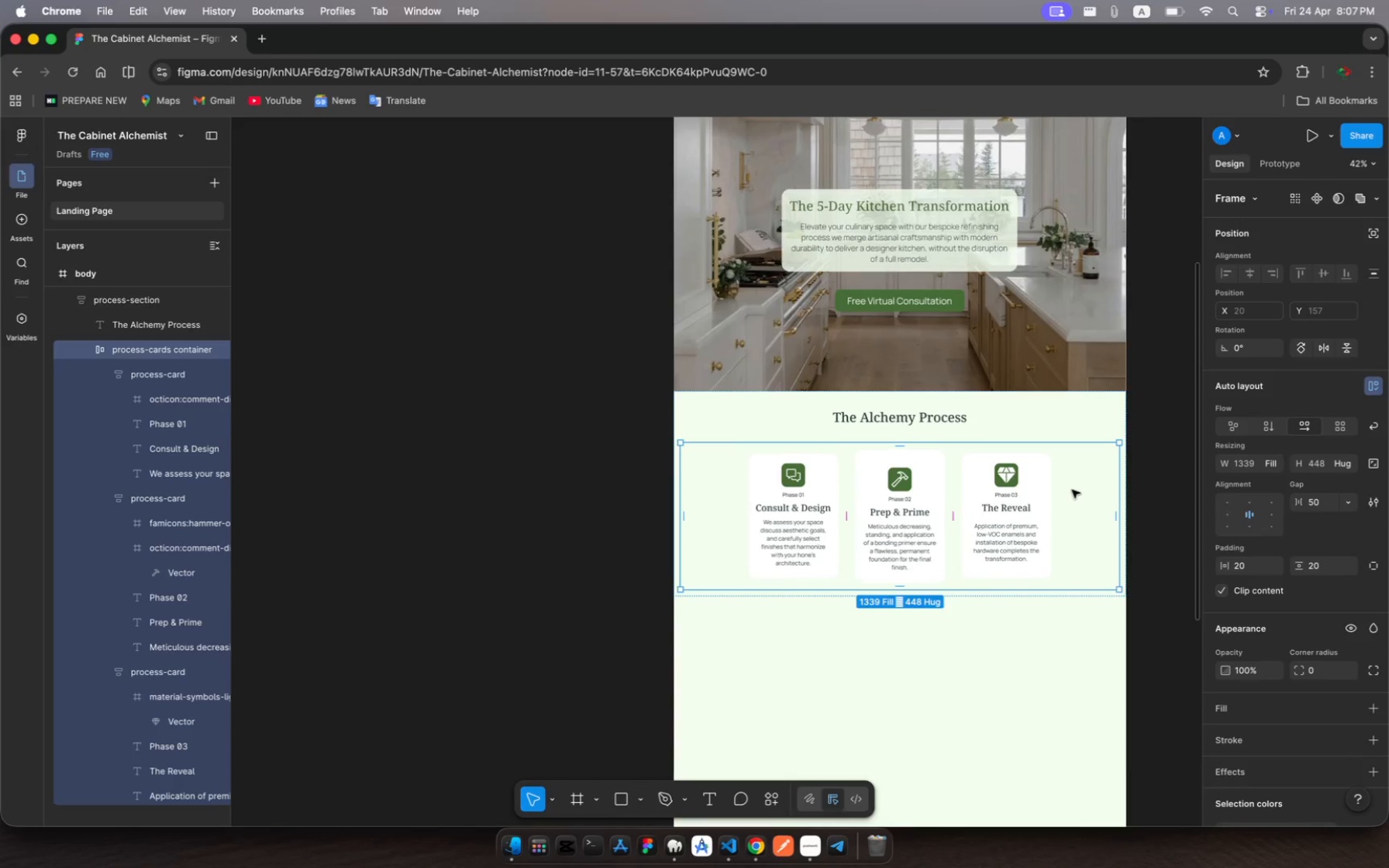 
left_click([1044, 701])
 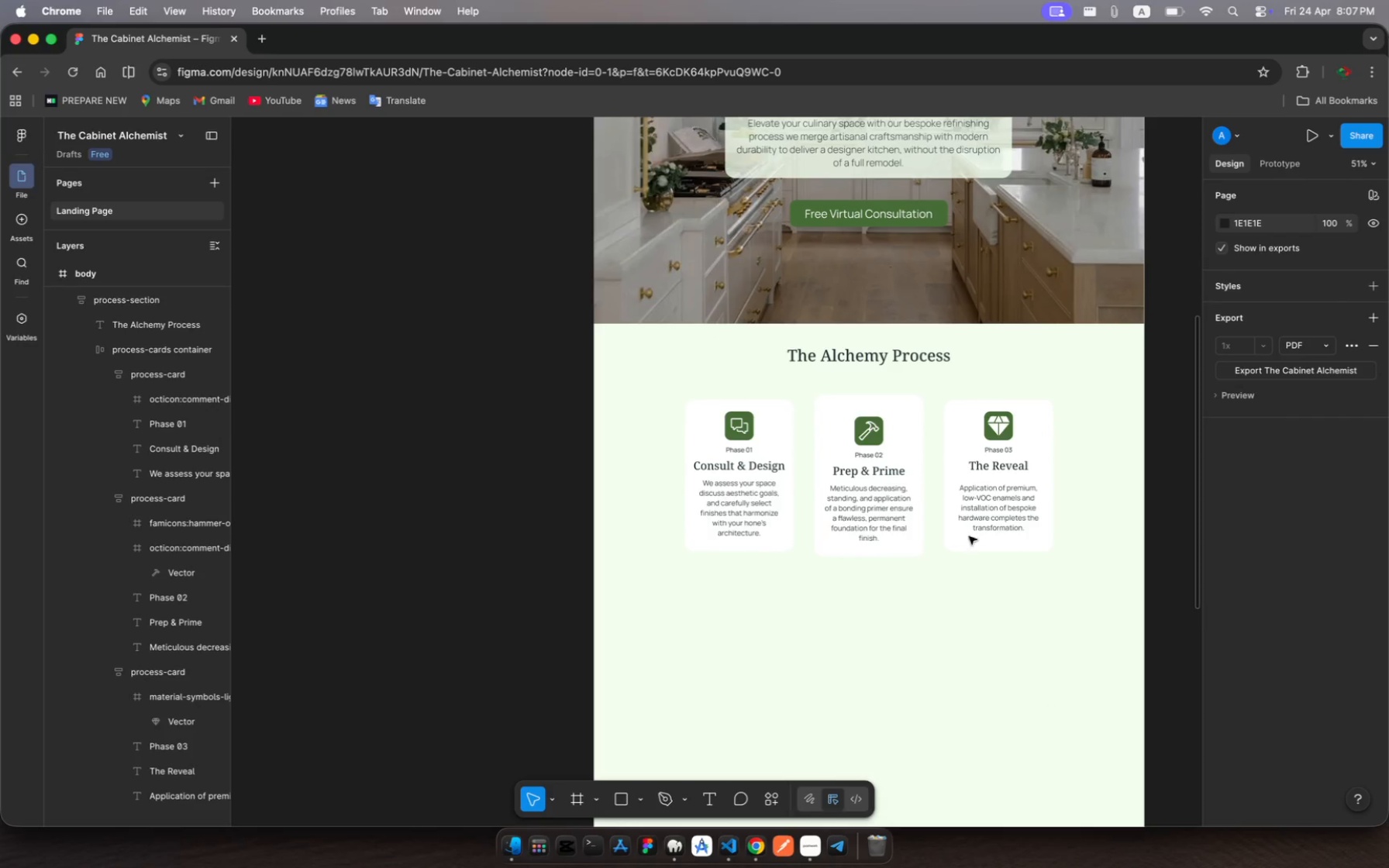 
left_click([962, 492])
 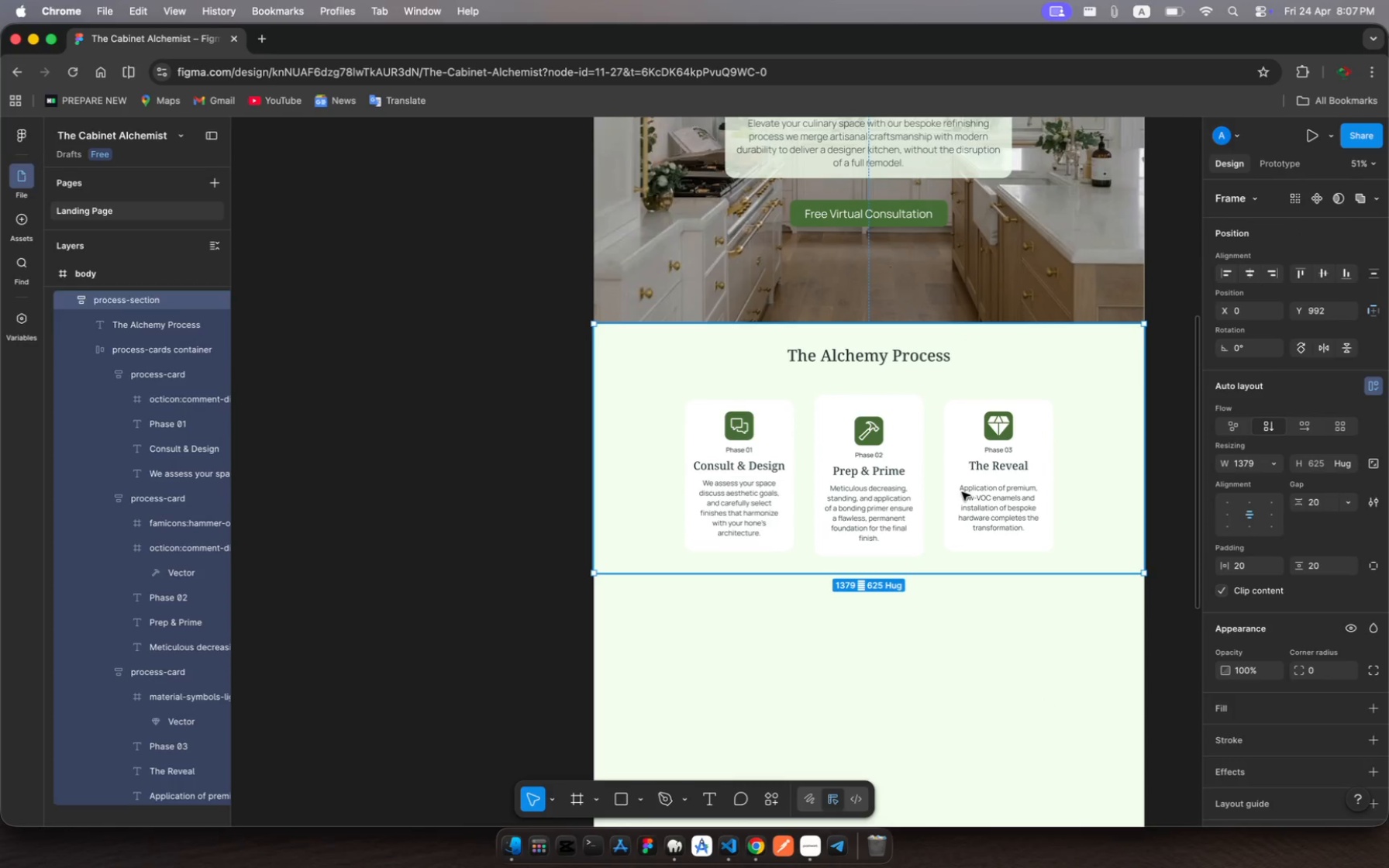 
left_click([962, 492])
 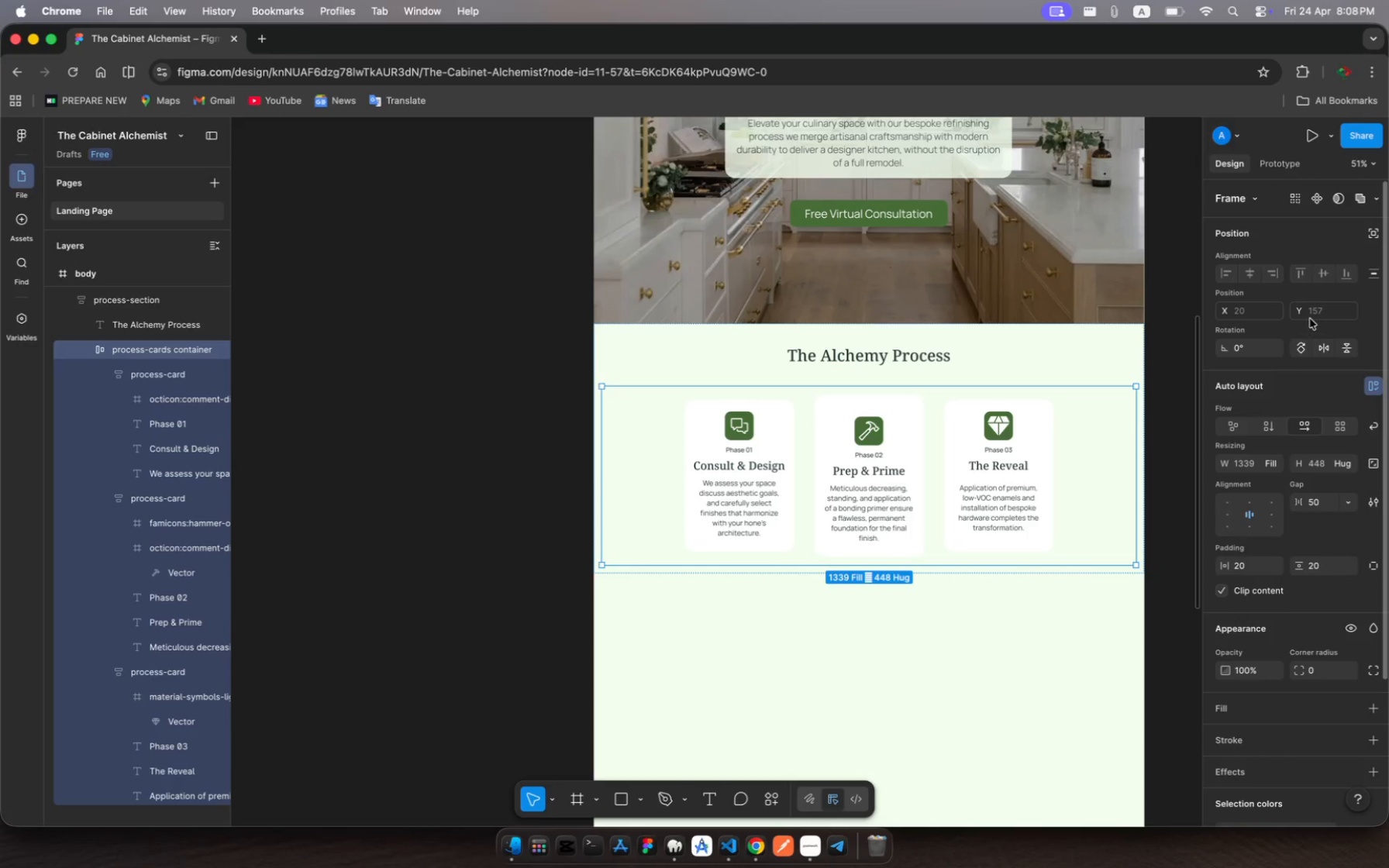 
wait(5.7)
 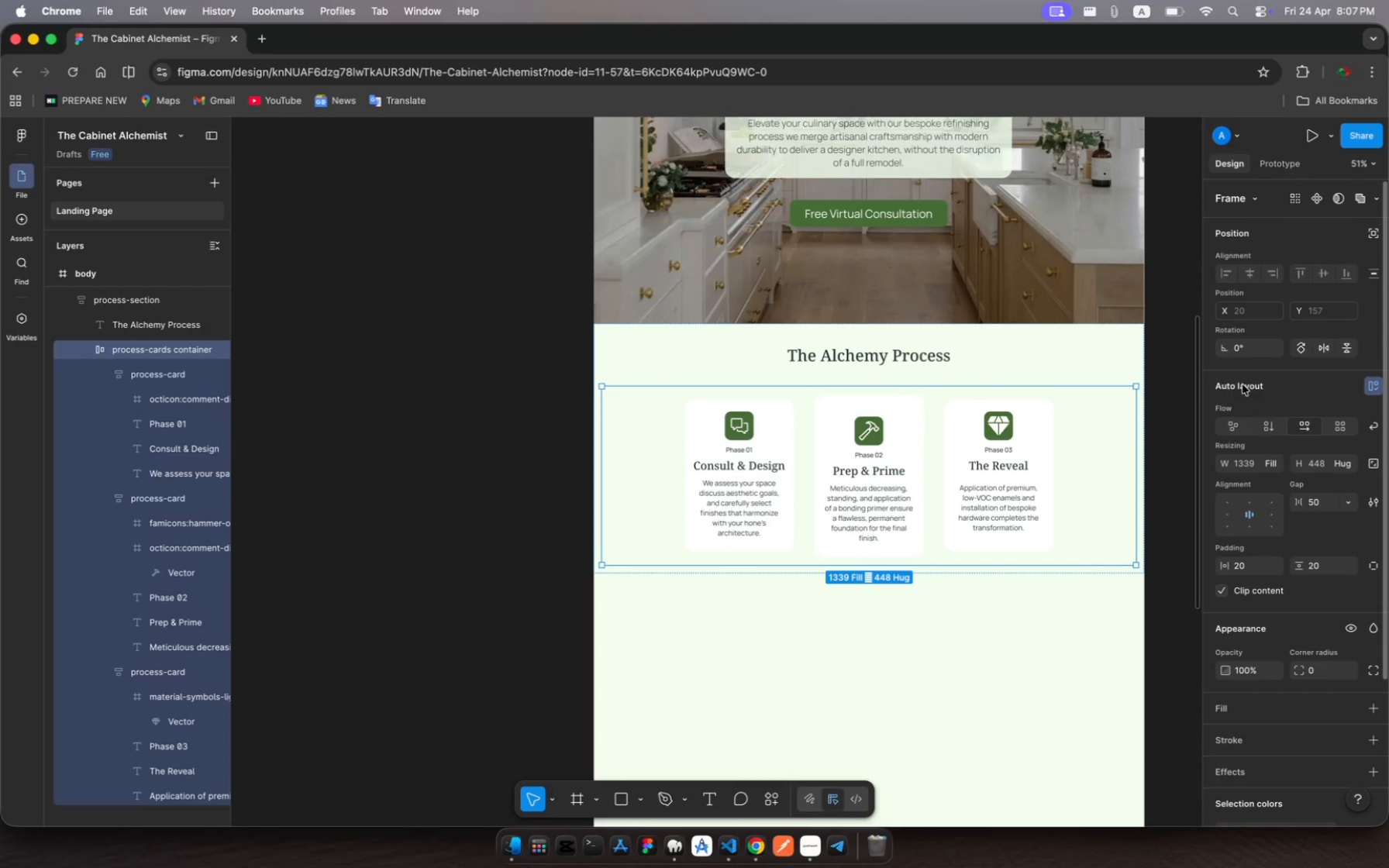 
scroll: coordinate [1279, 372], scroll_direction: up, amount: 9.0
 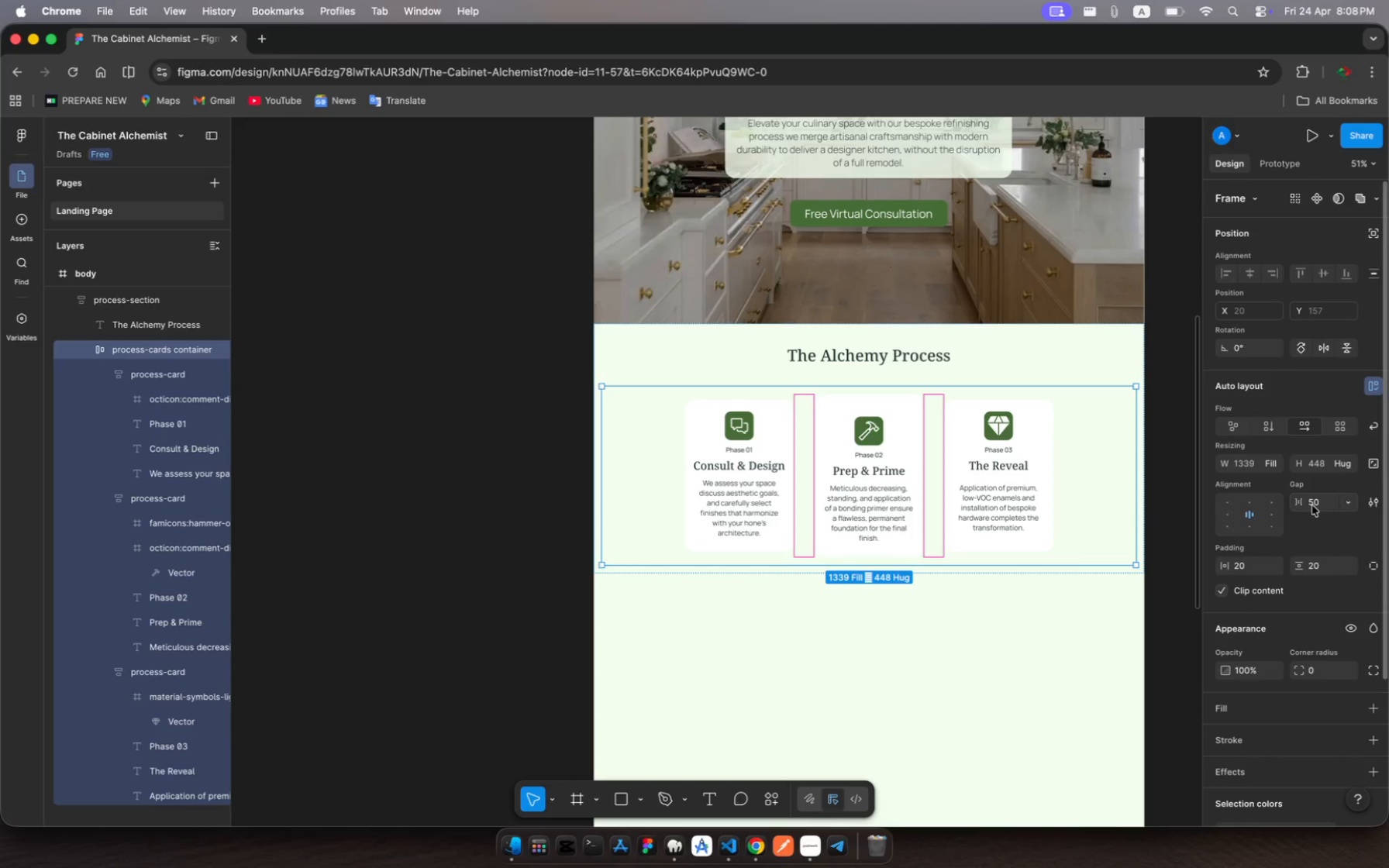 
left_click([1312, 505])
 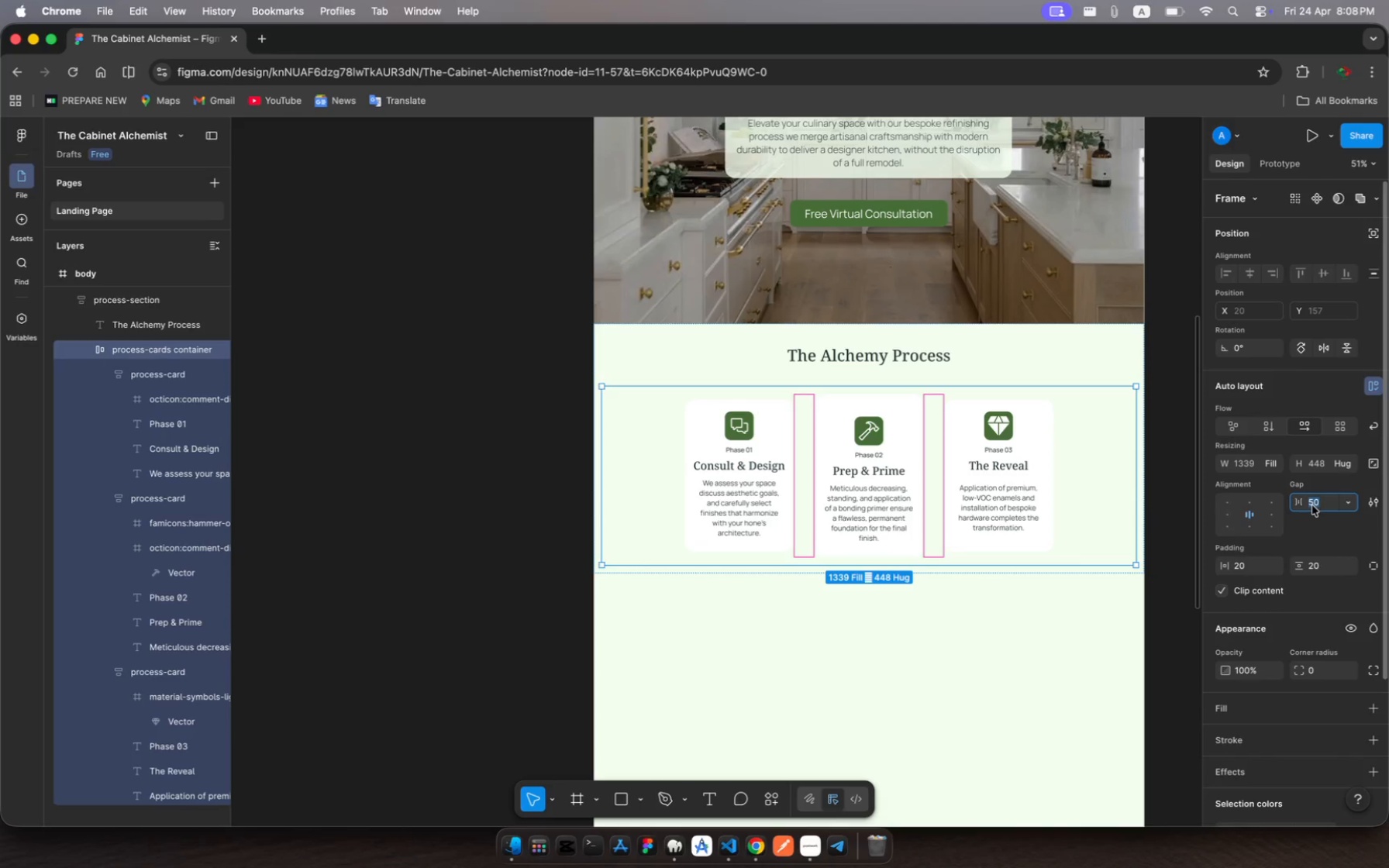 
type(80)
 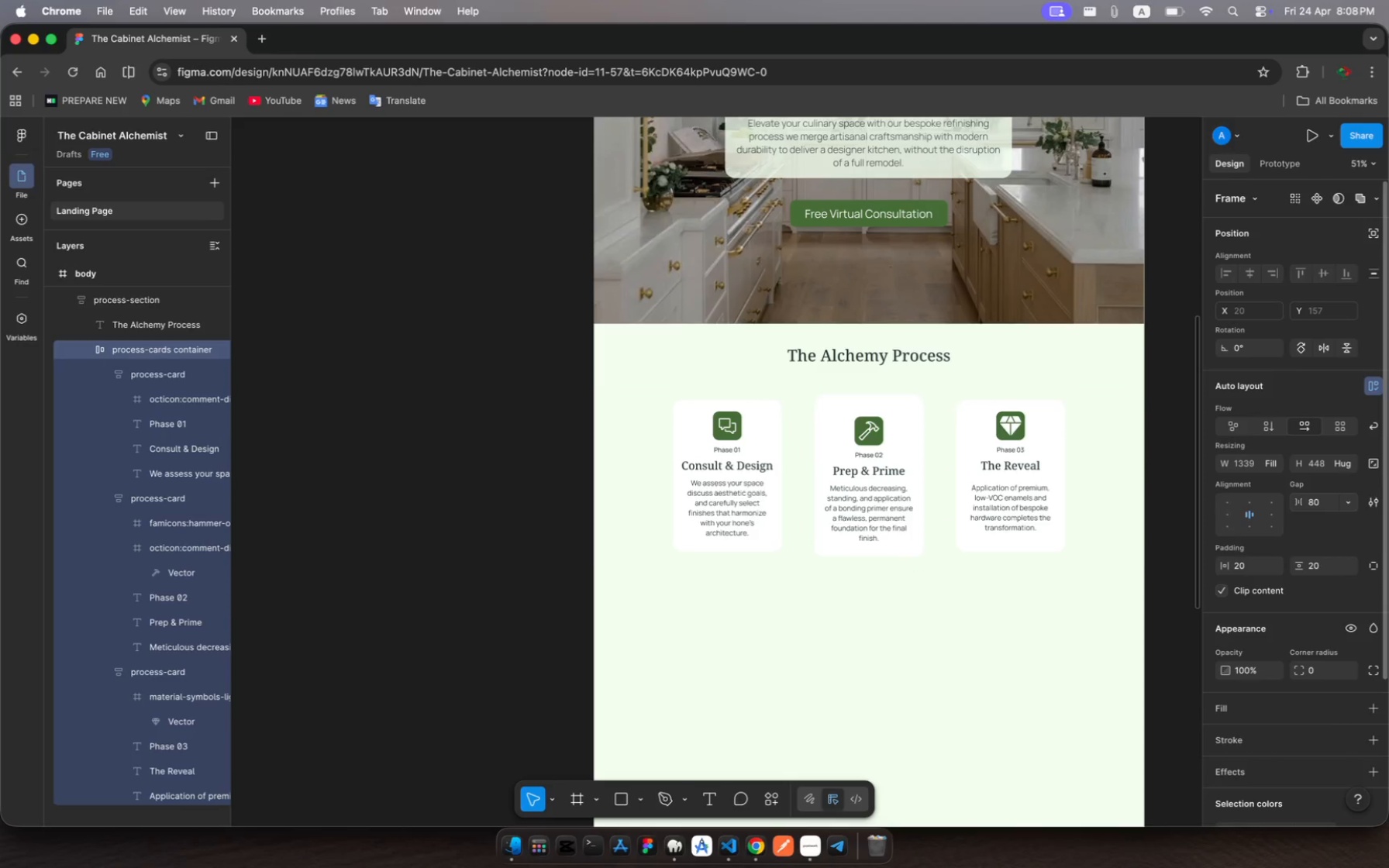 
key(Enter)
 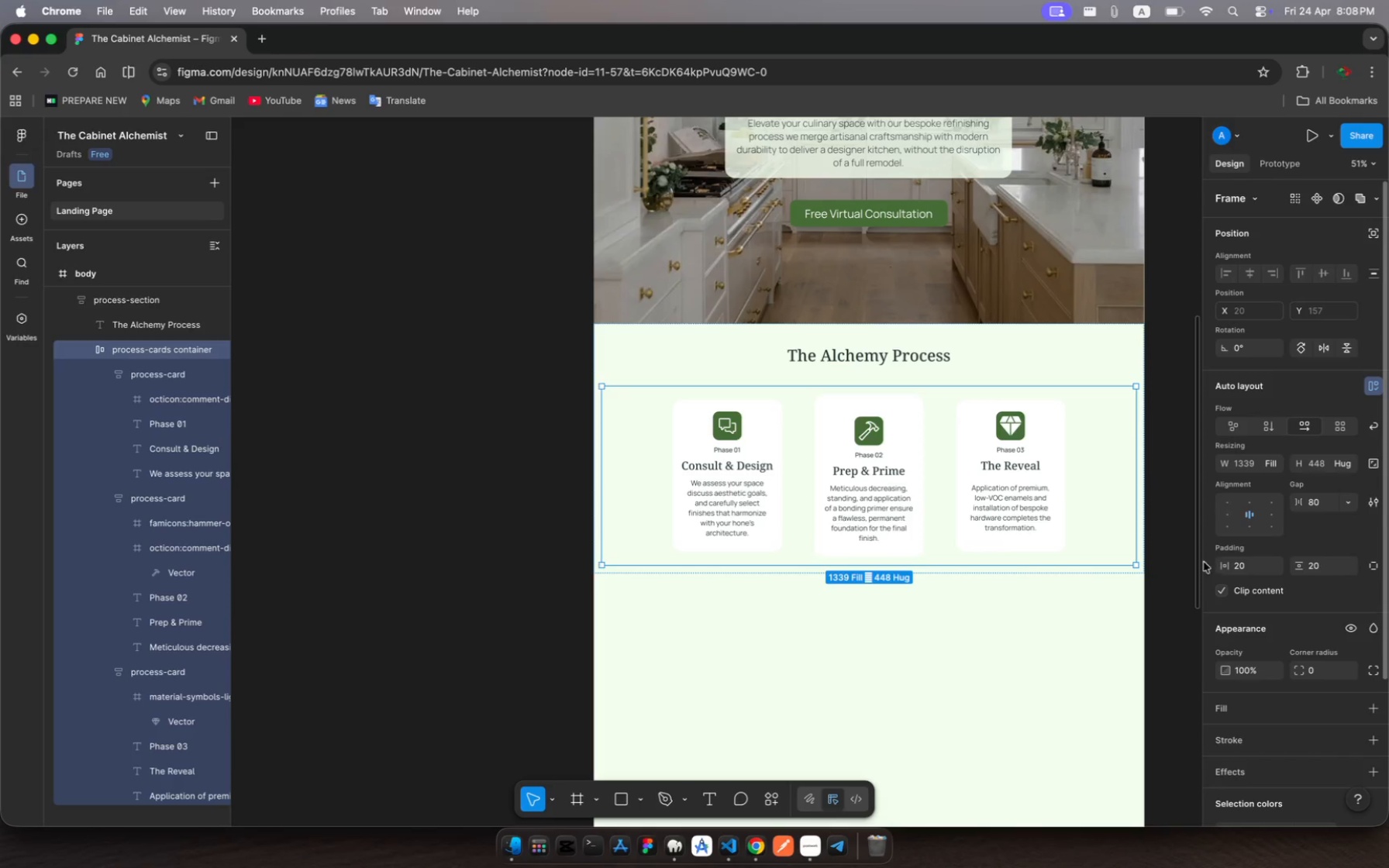 
left_click([1040, 688])
 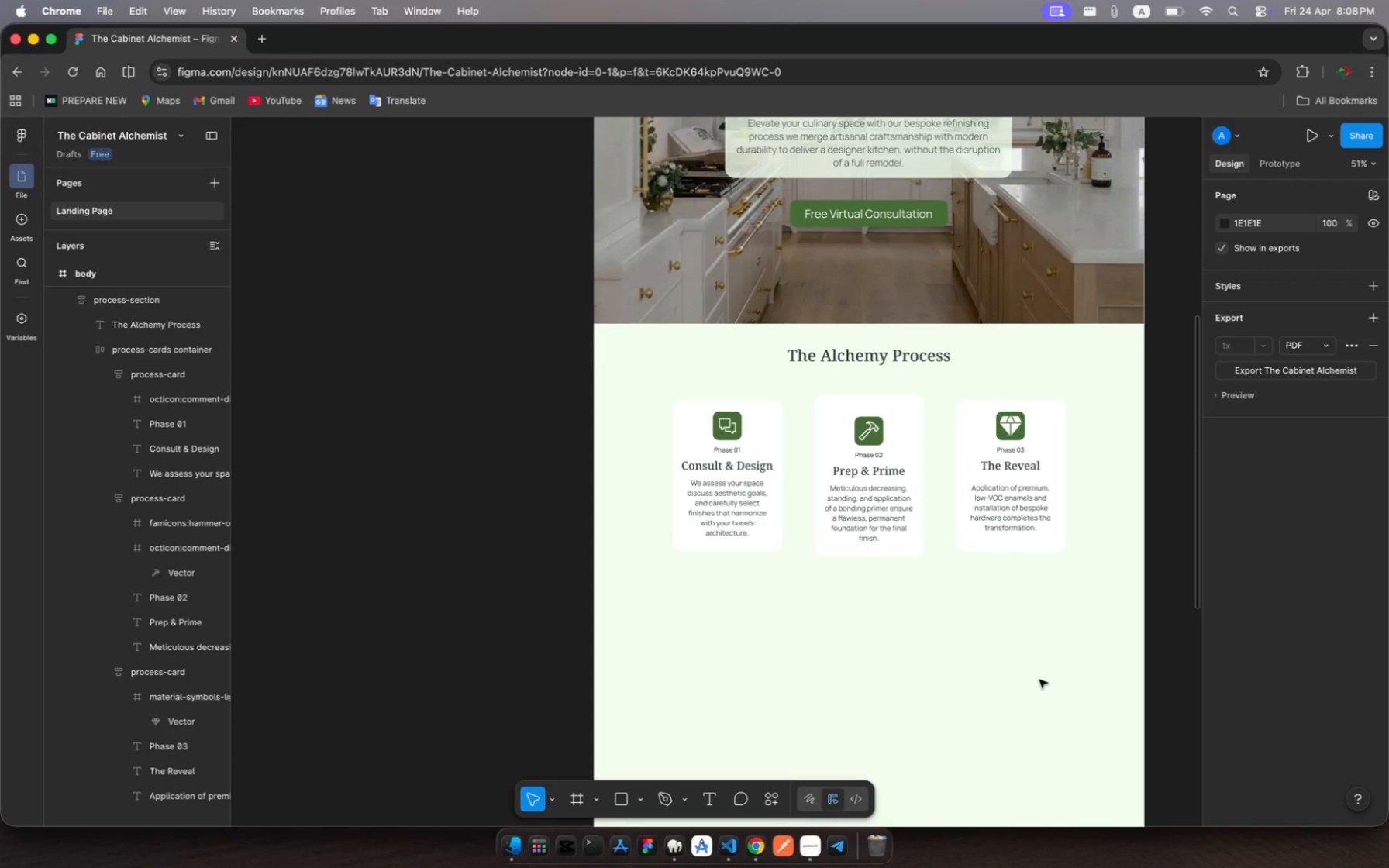 
wait(31.84)
 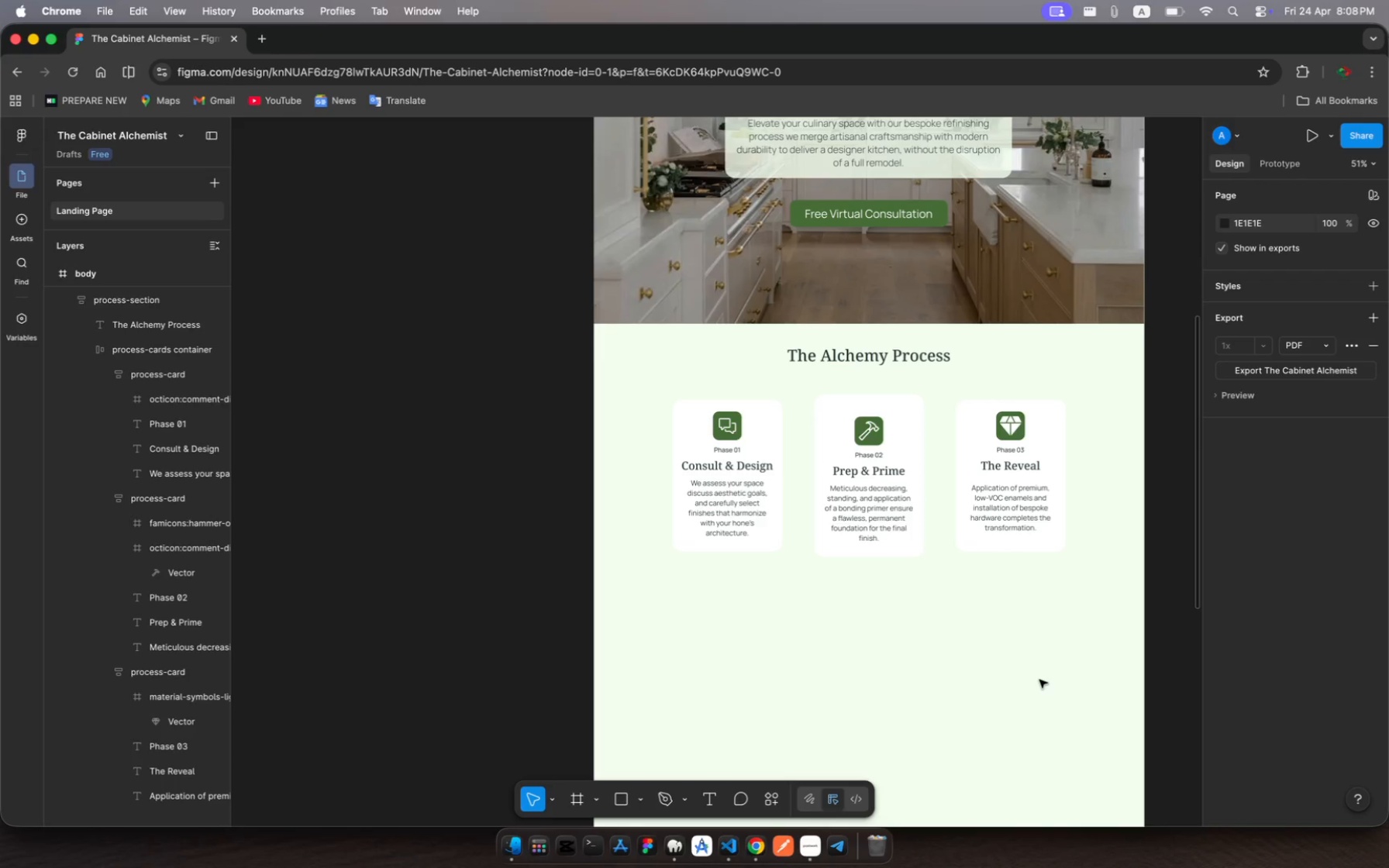 
left_click([809, 852])